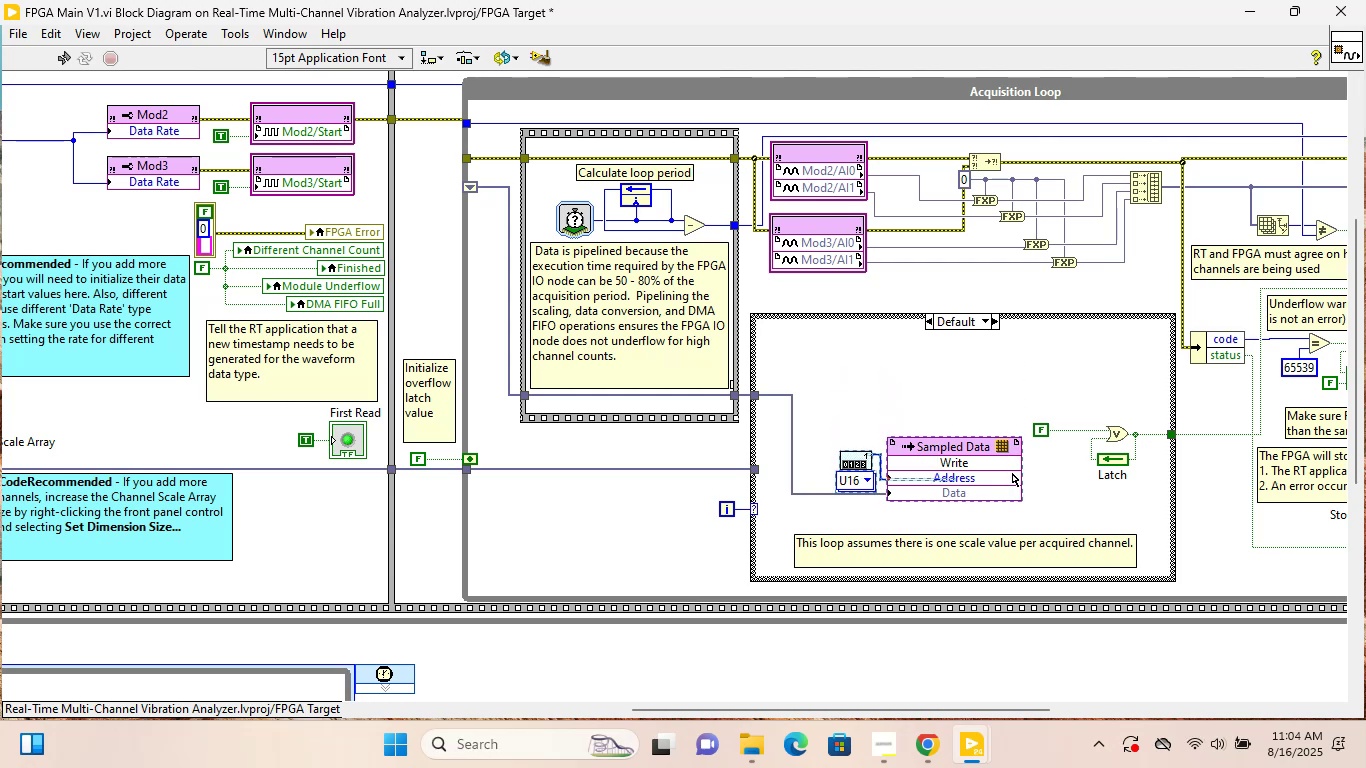 
left_click([972, 386])
 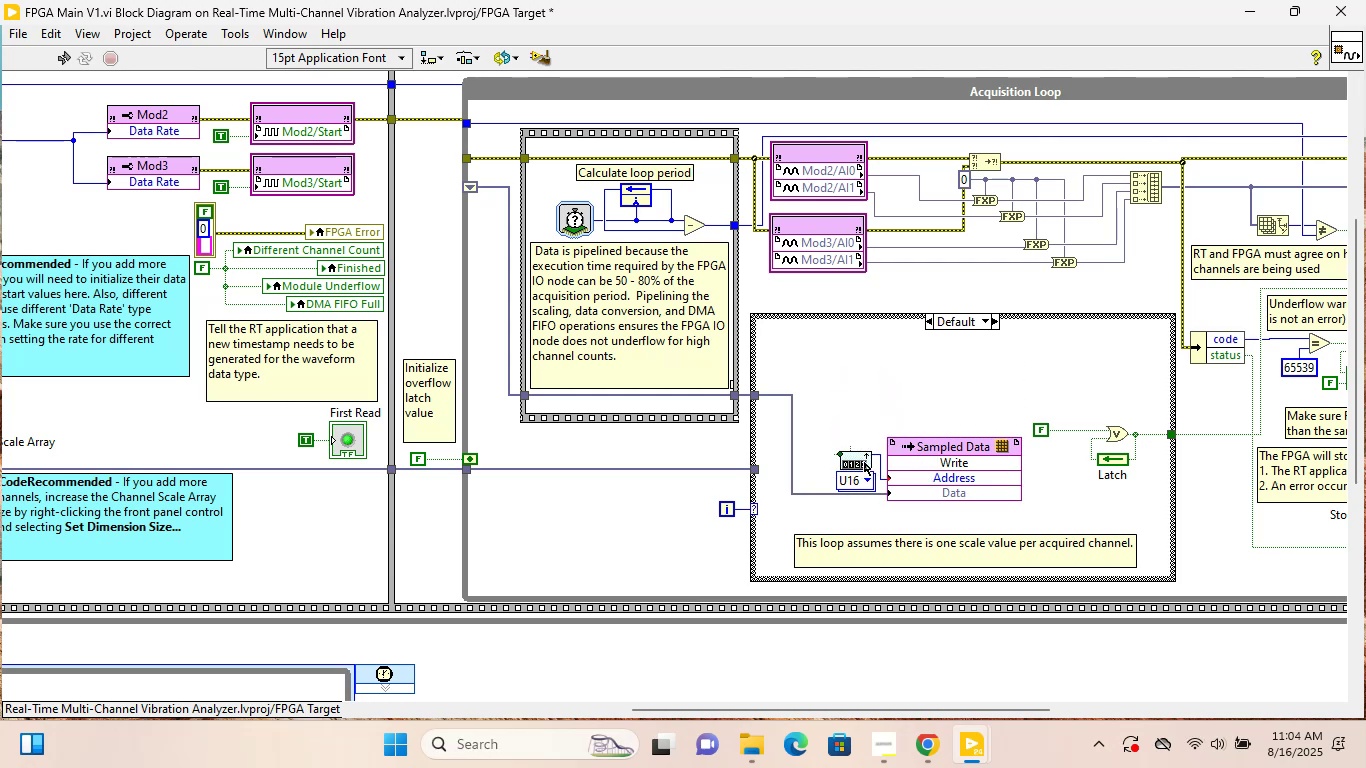 
left_click_drag(start_coordinate=[855, 462], to_coordinate=[848, 406])
 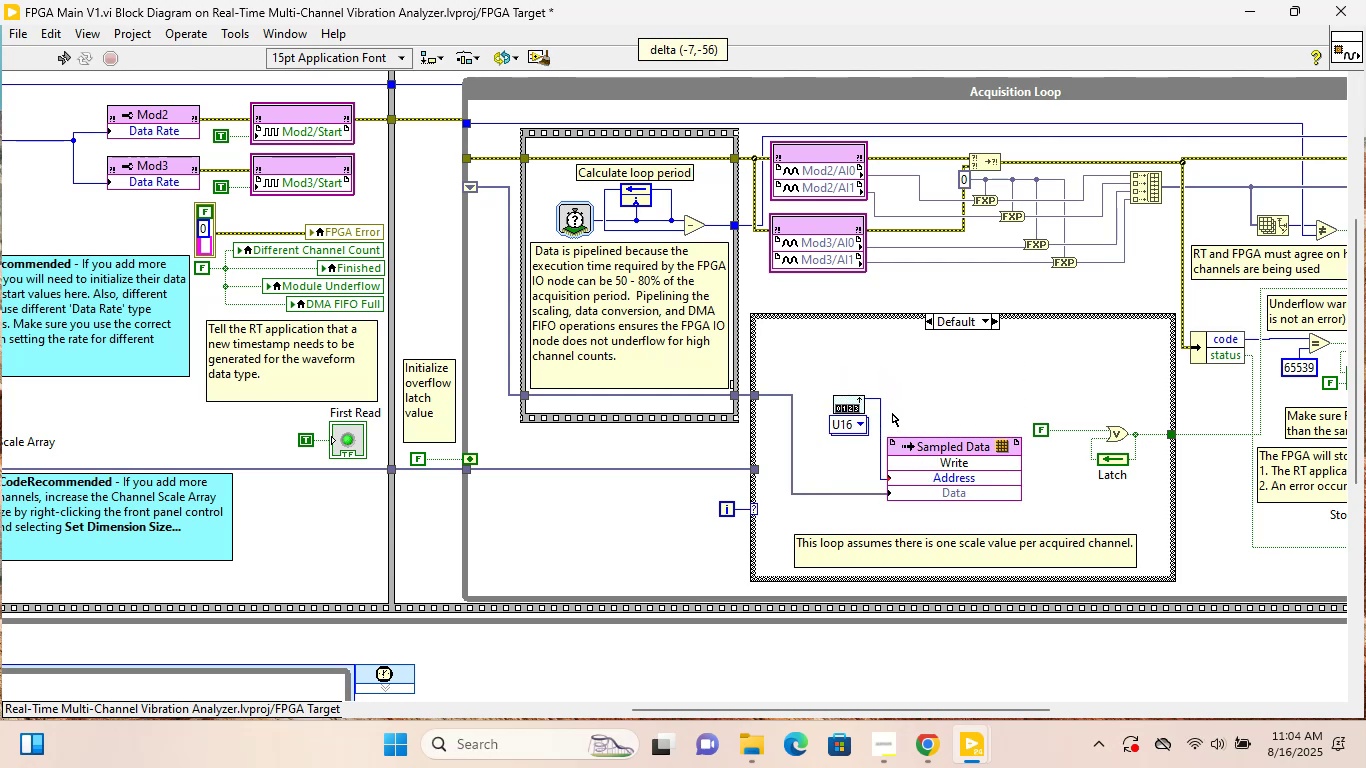 
left_click([899, 408])
 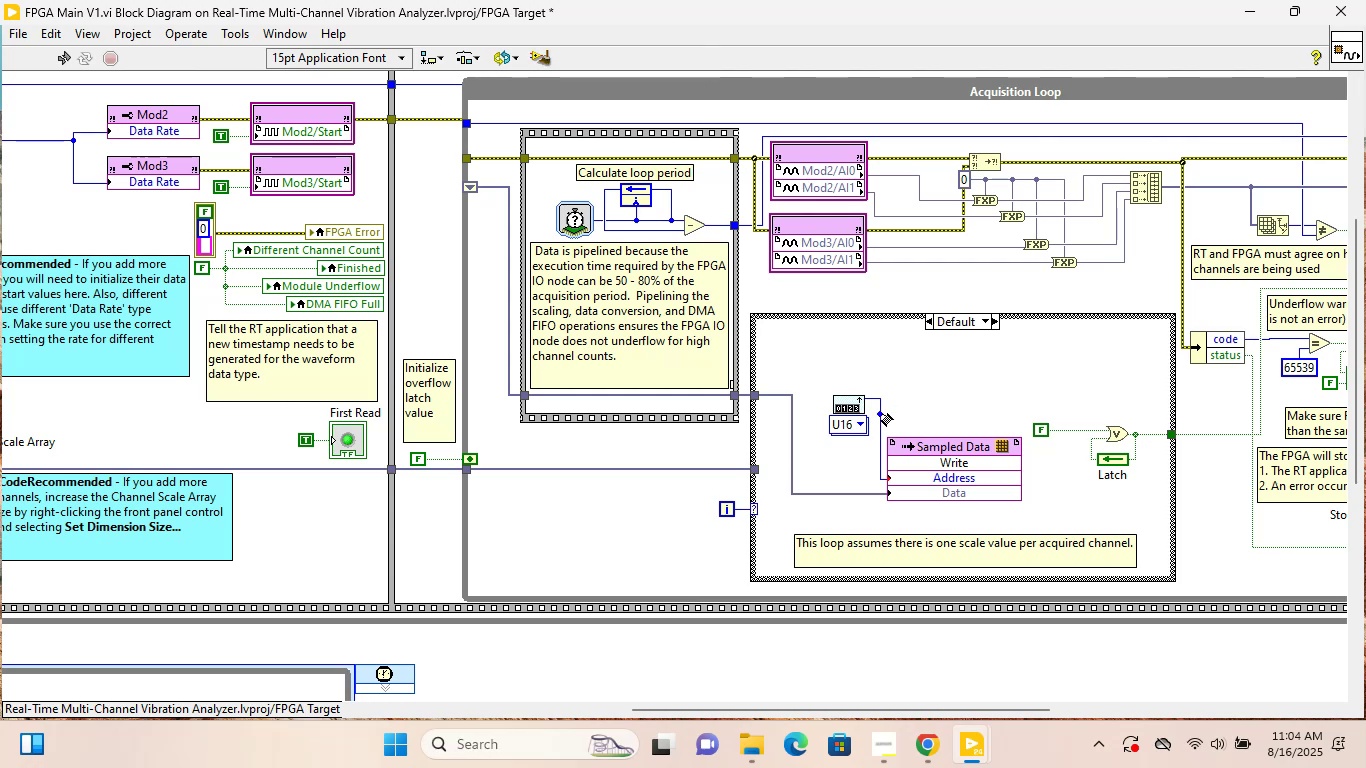 
left_click([881, 414])
 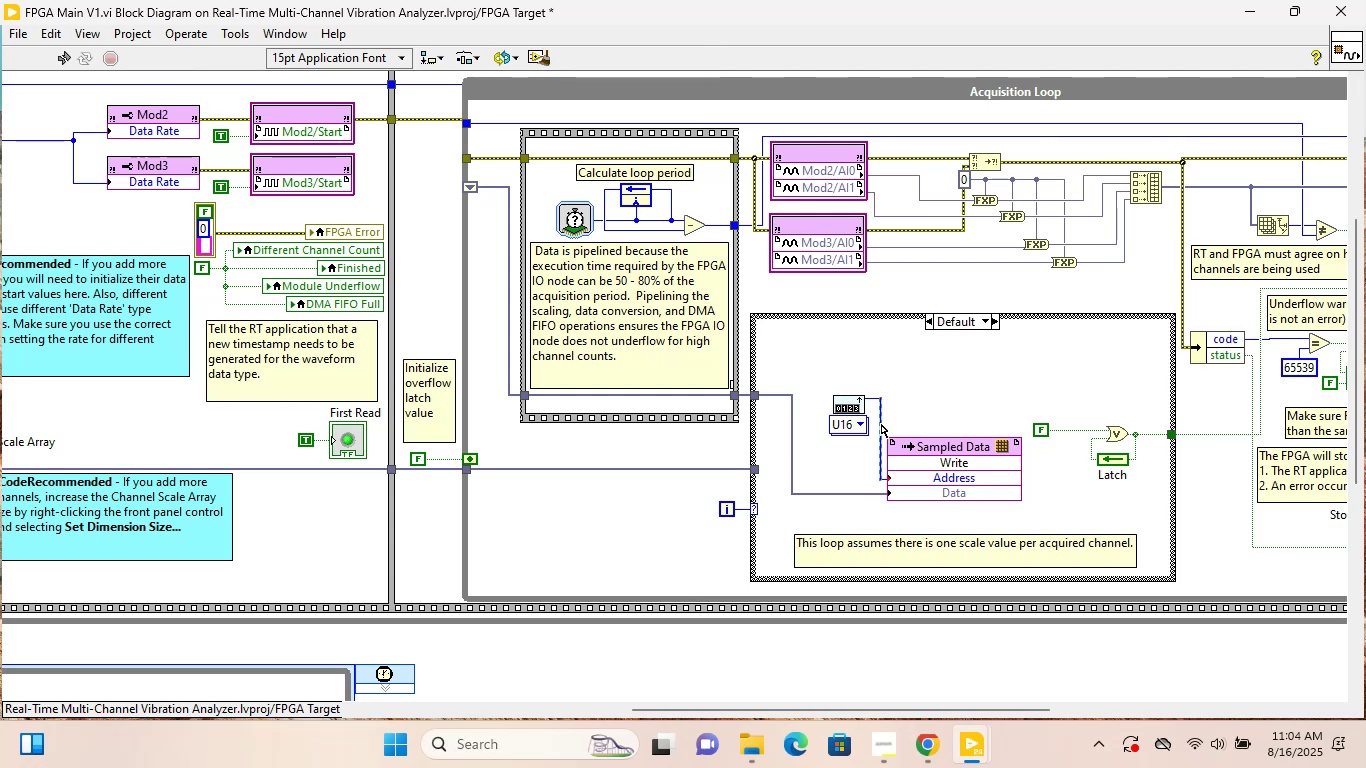 
key(ArrowLeft)
 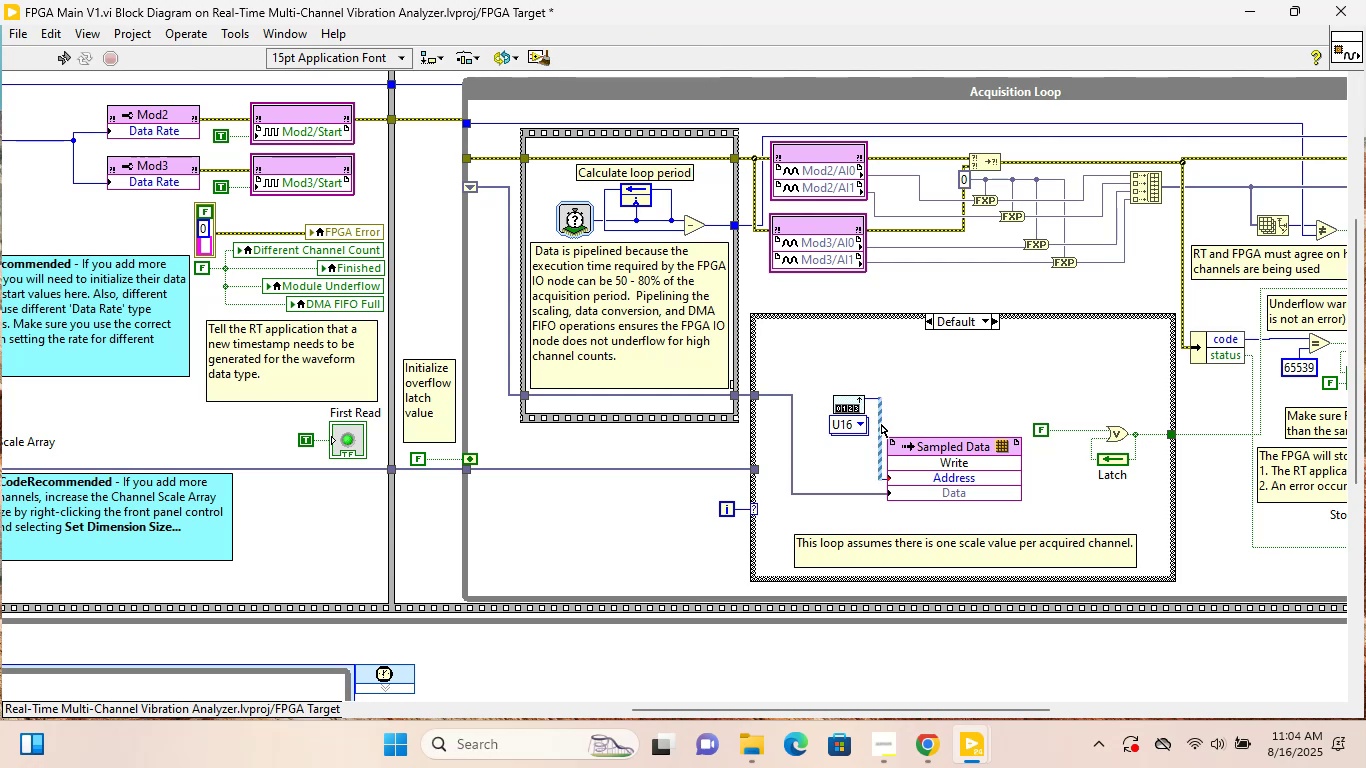 
key(ArrowLeft)
 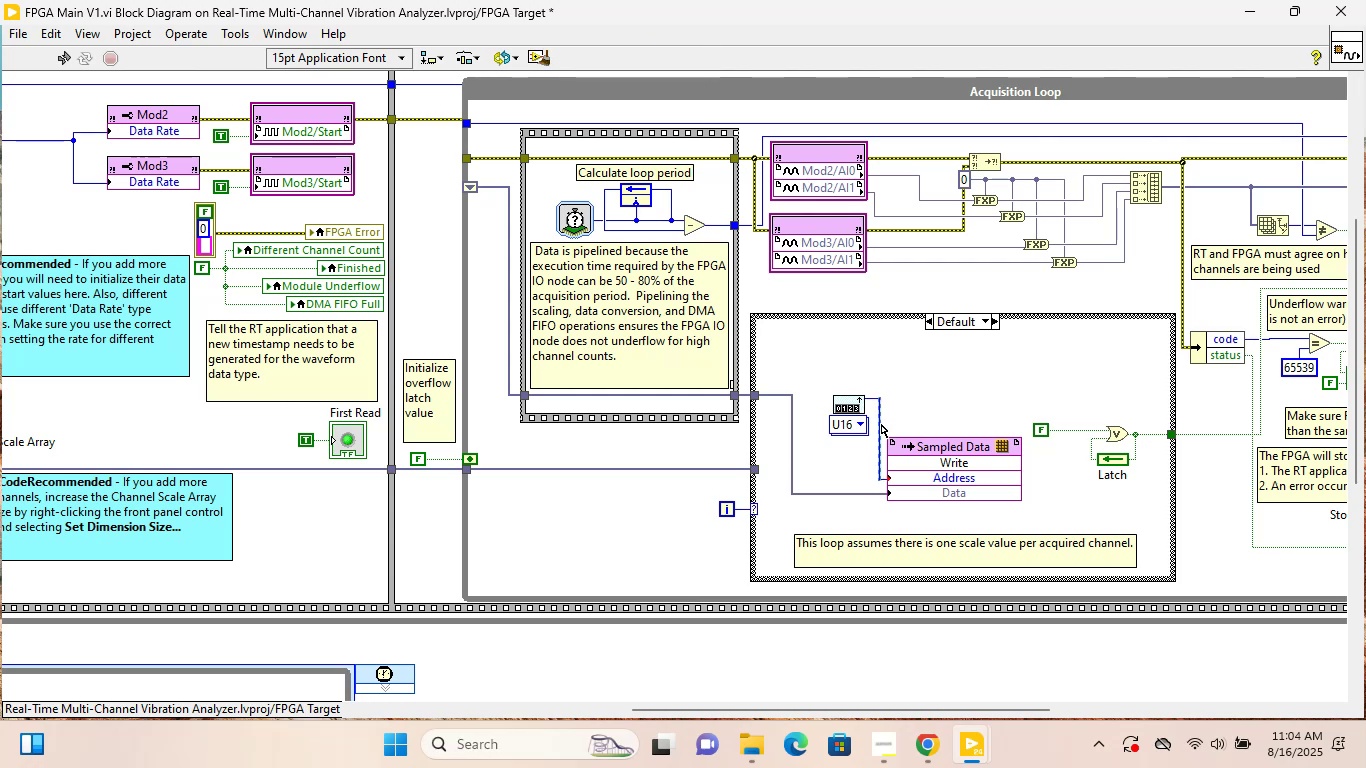 
key(ArrowLeft)
 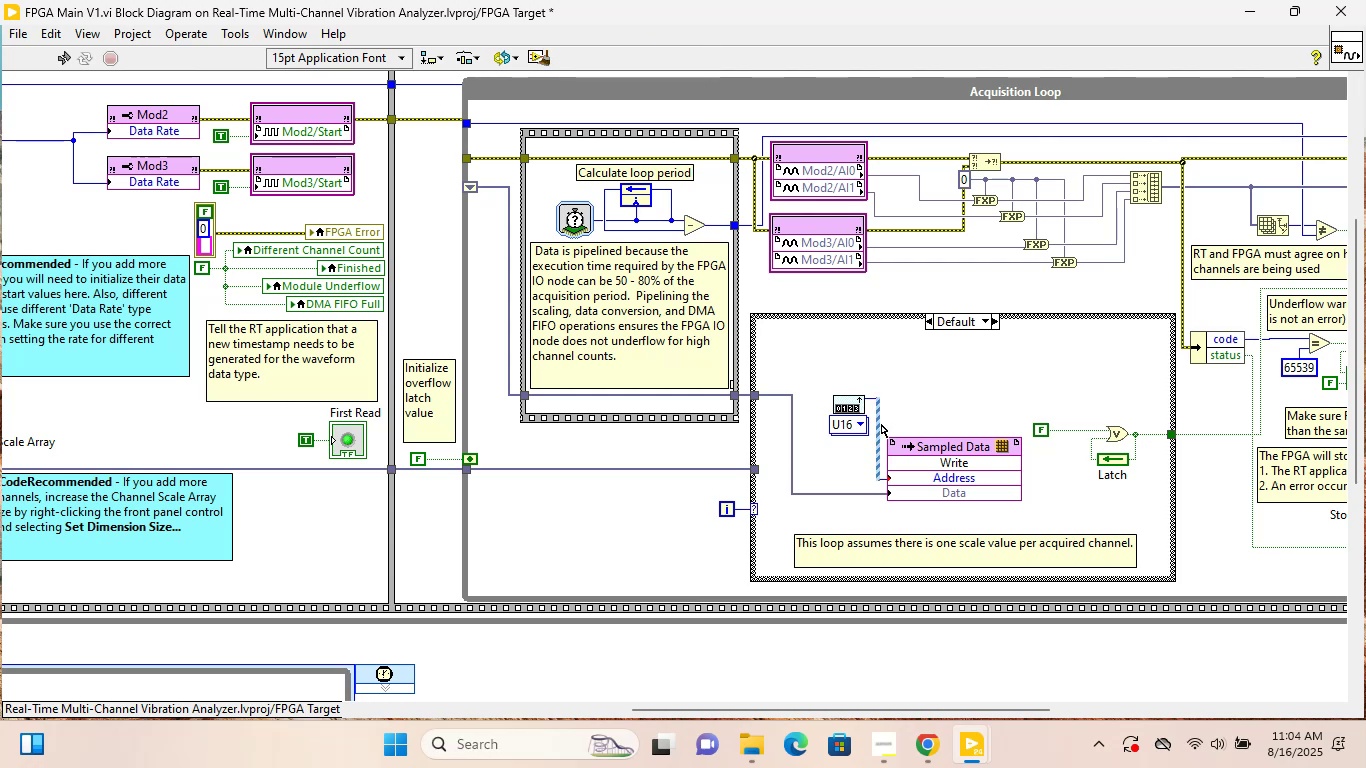 
key(ArrowLeft)
 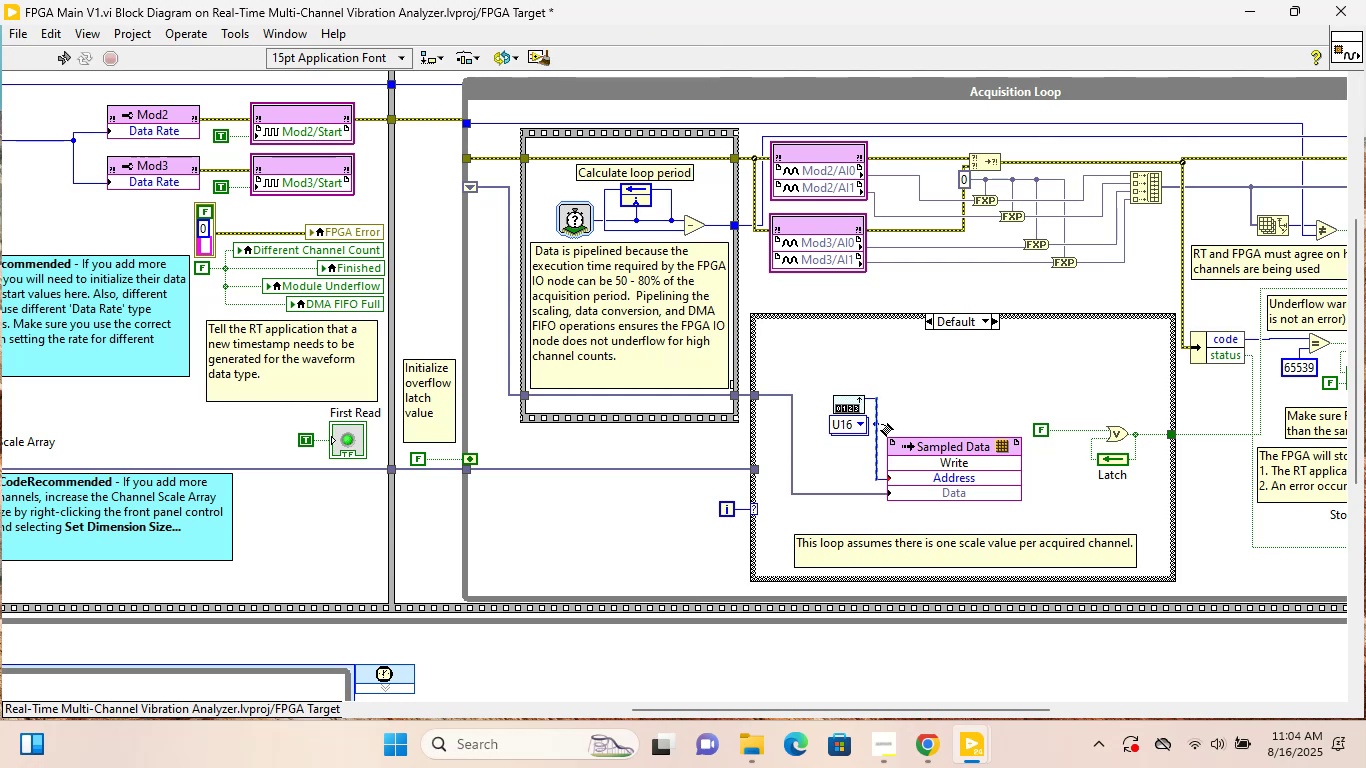 
left_click([1000, 387])
 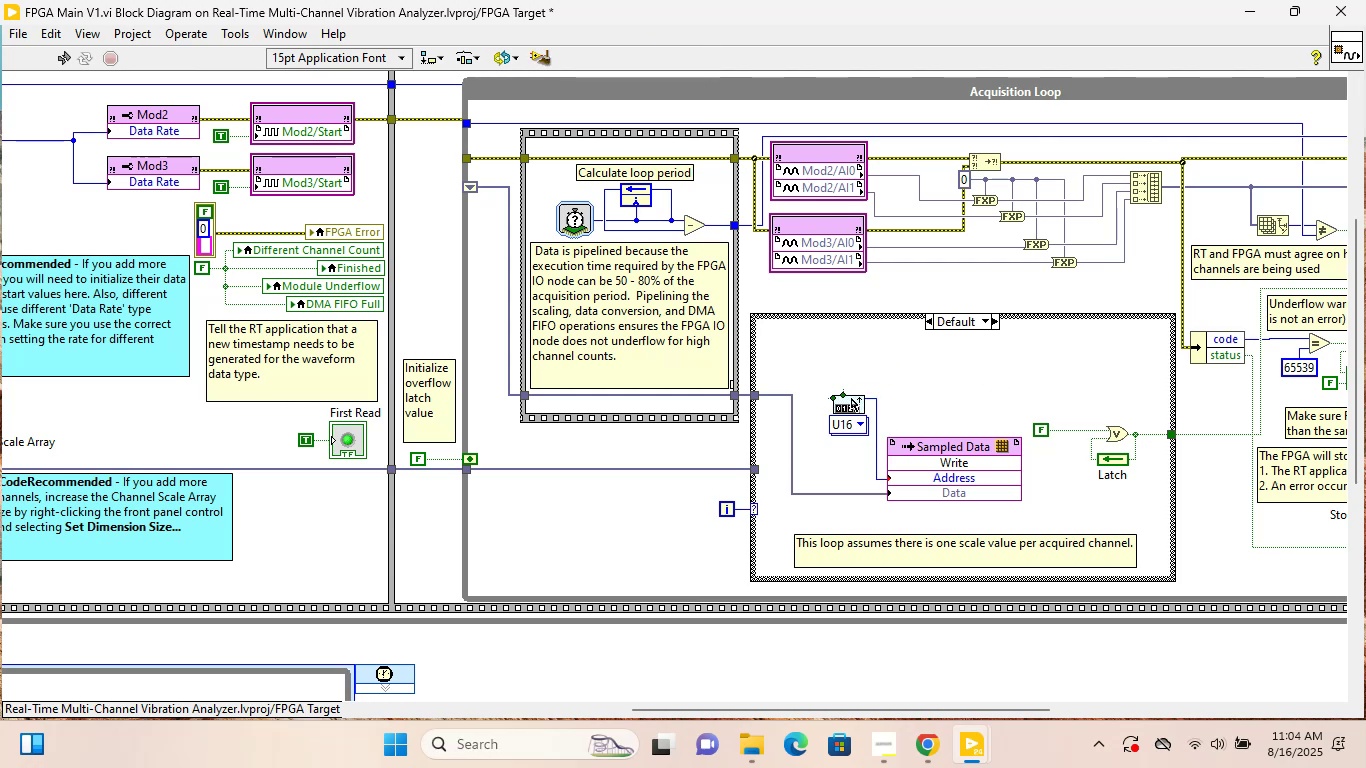 
left_click_drag(start_coordinate=[848, 410], to_coordinate=[839, 408])
 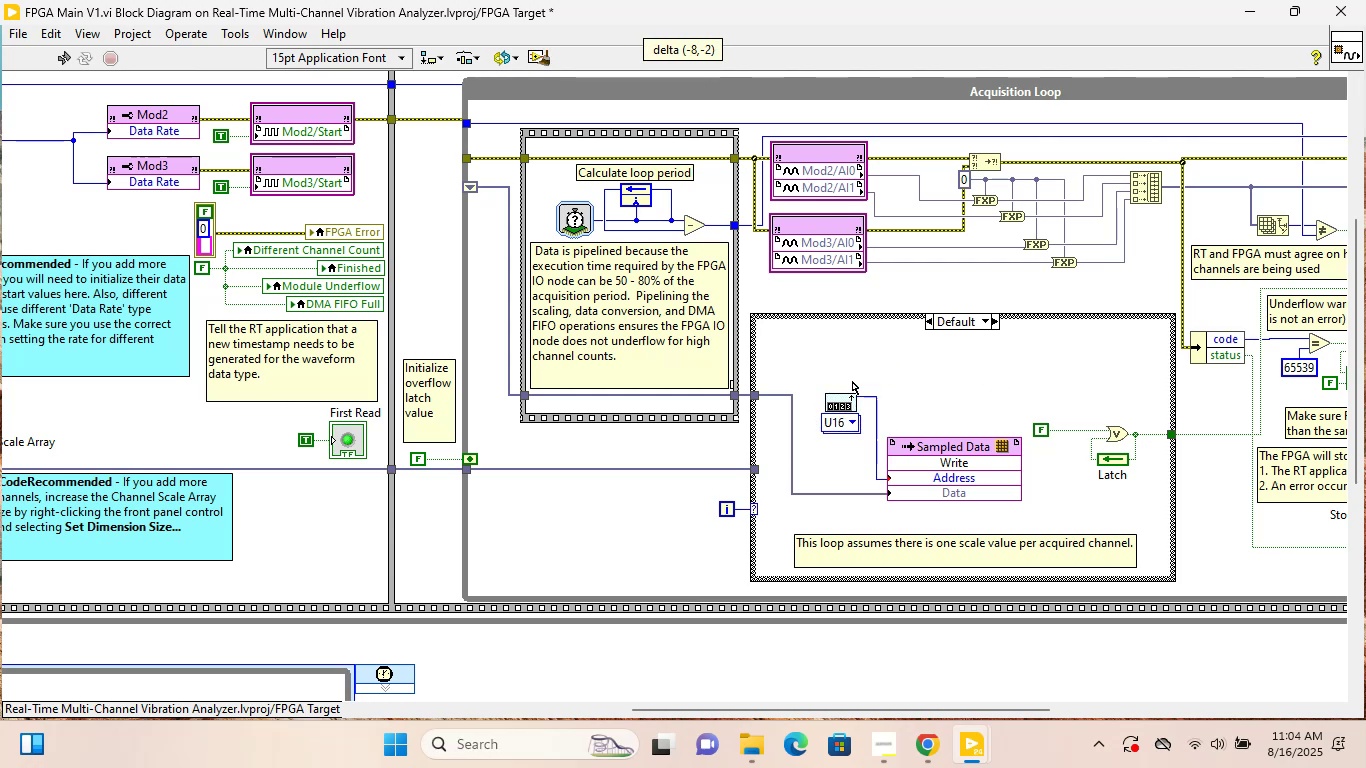 
left_click([858, 373])
 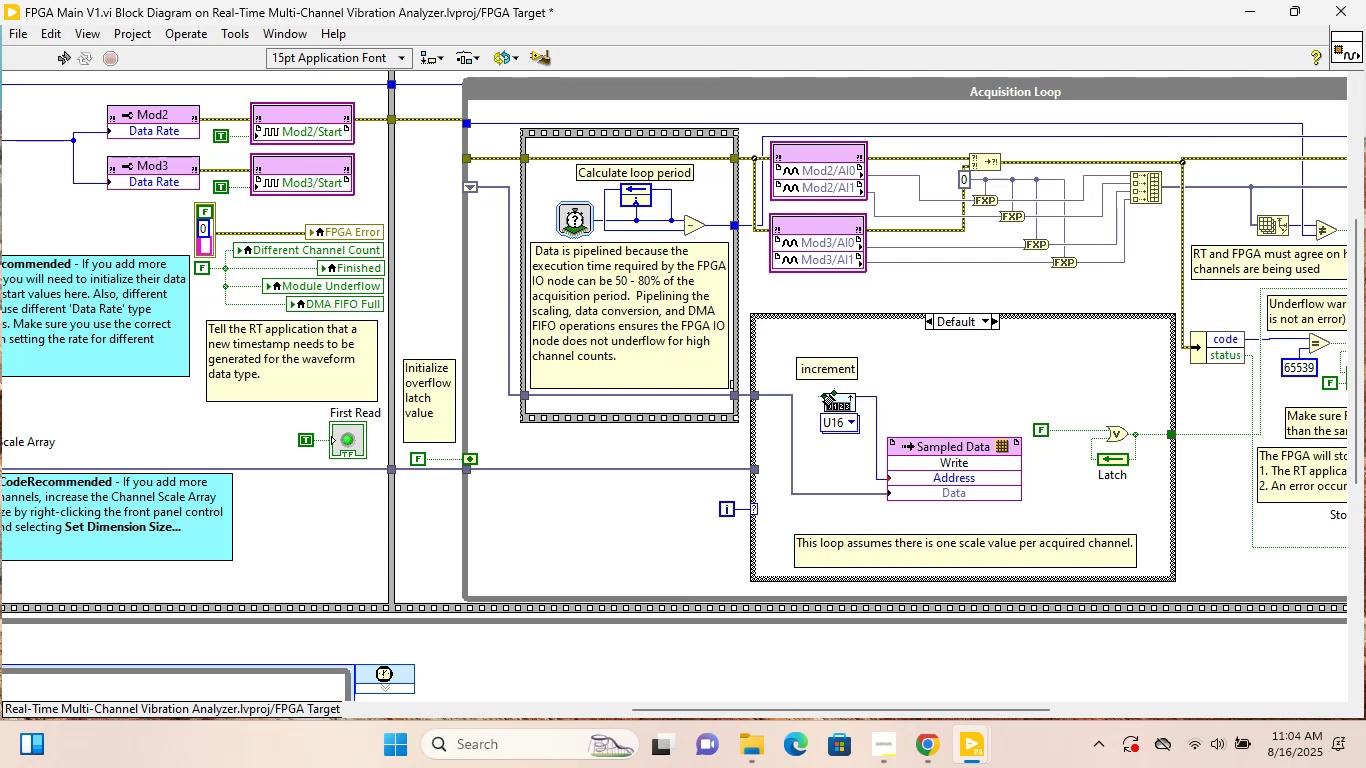 
wait(13.96)
 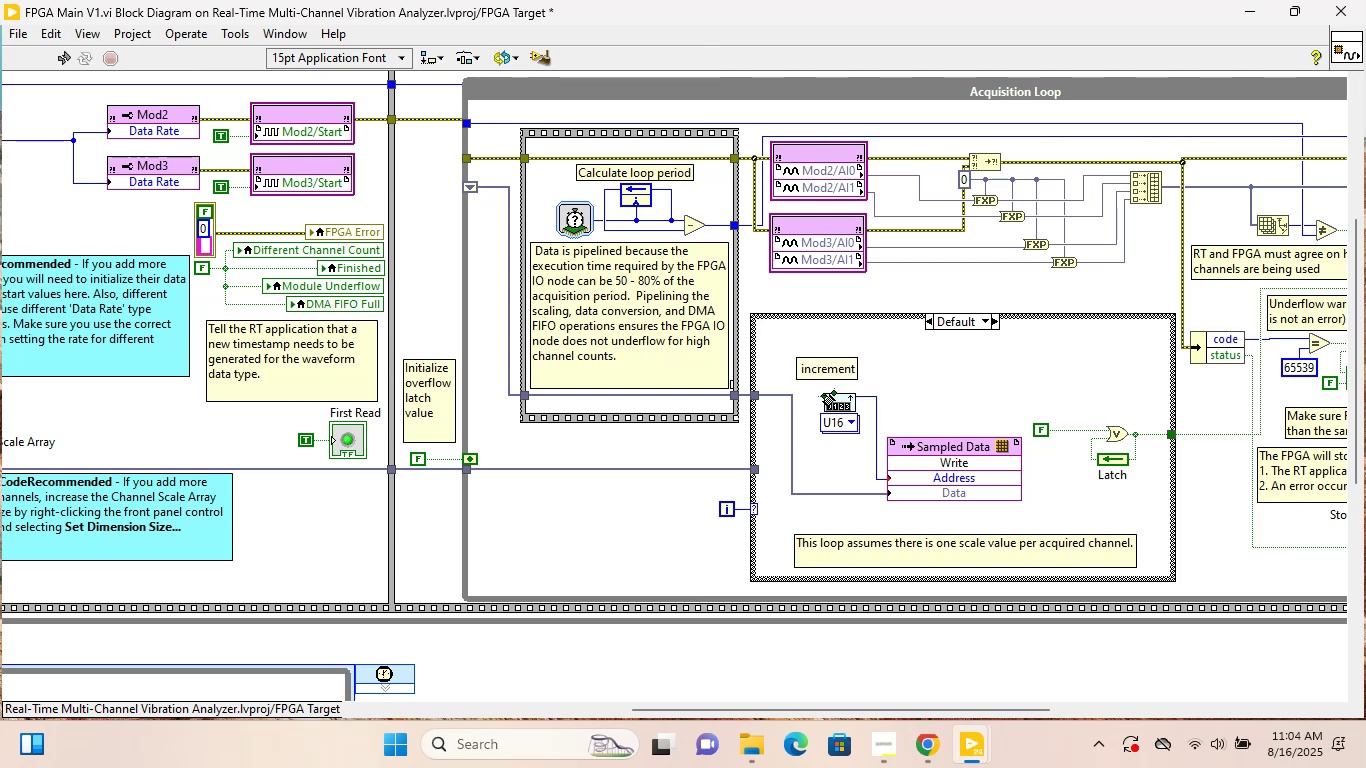 
right_click([823, 395])
 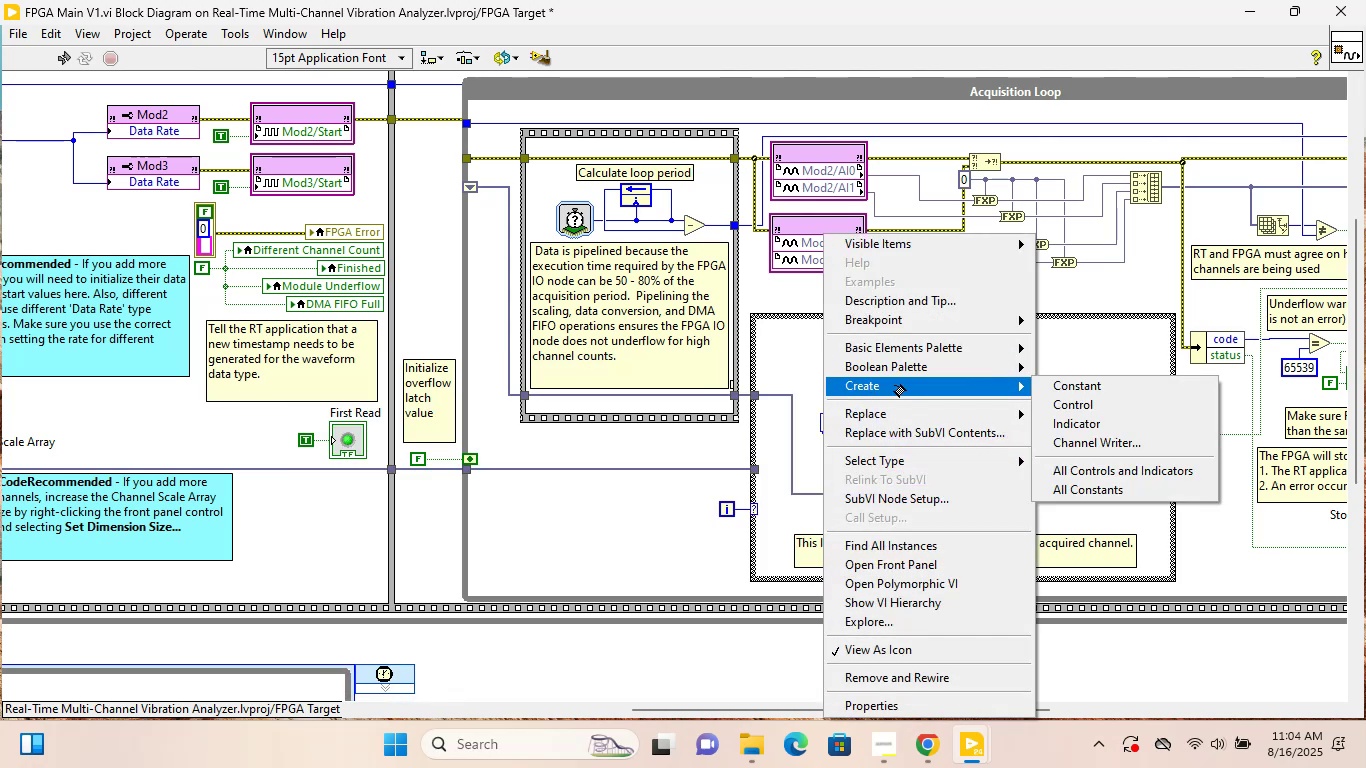 
left_click([1052, 393])
 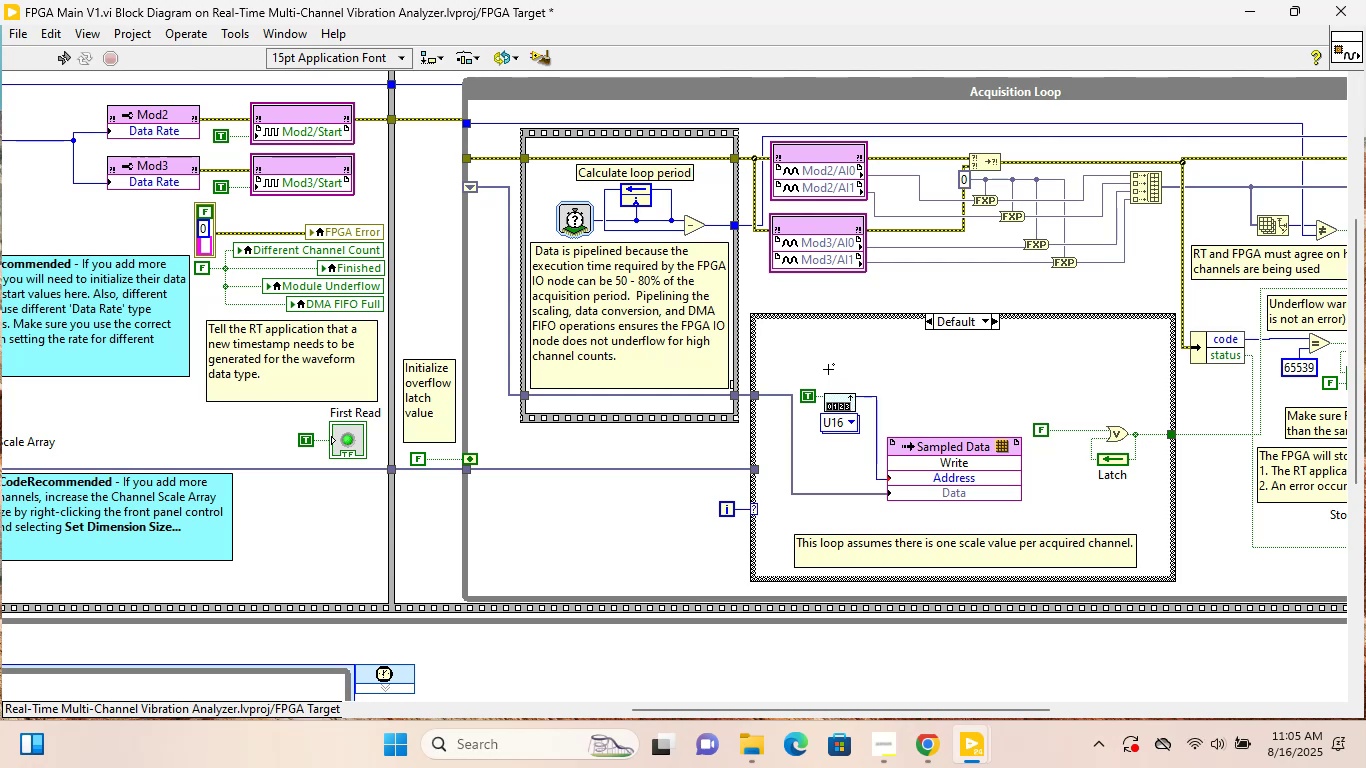 
wait(21.29)
 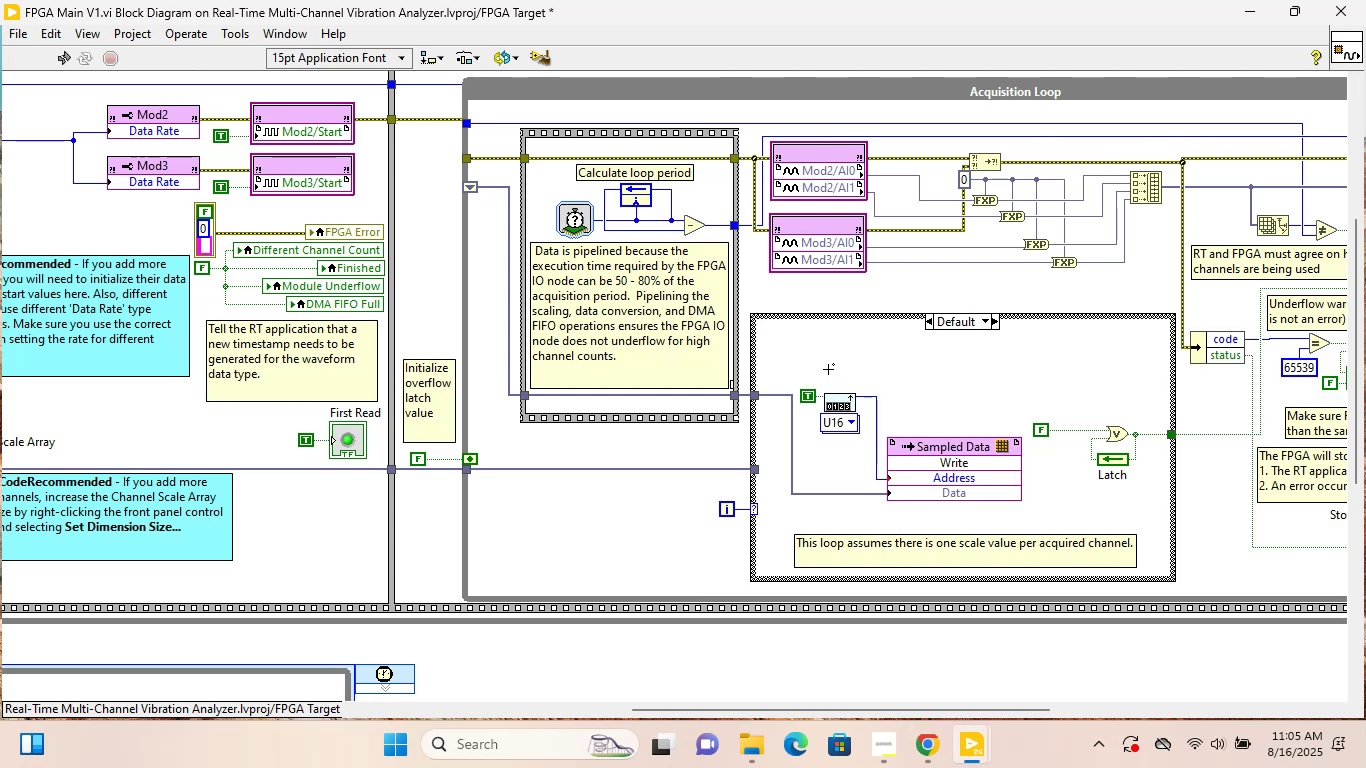 
left_click([867, 371])
 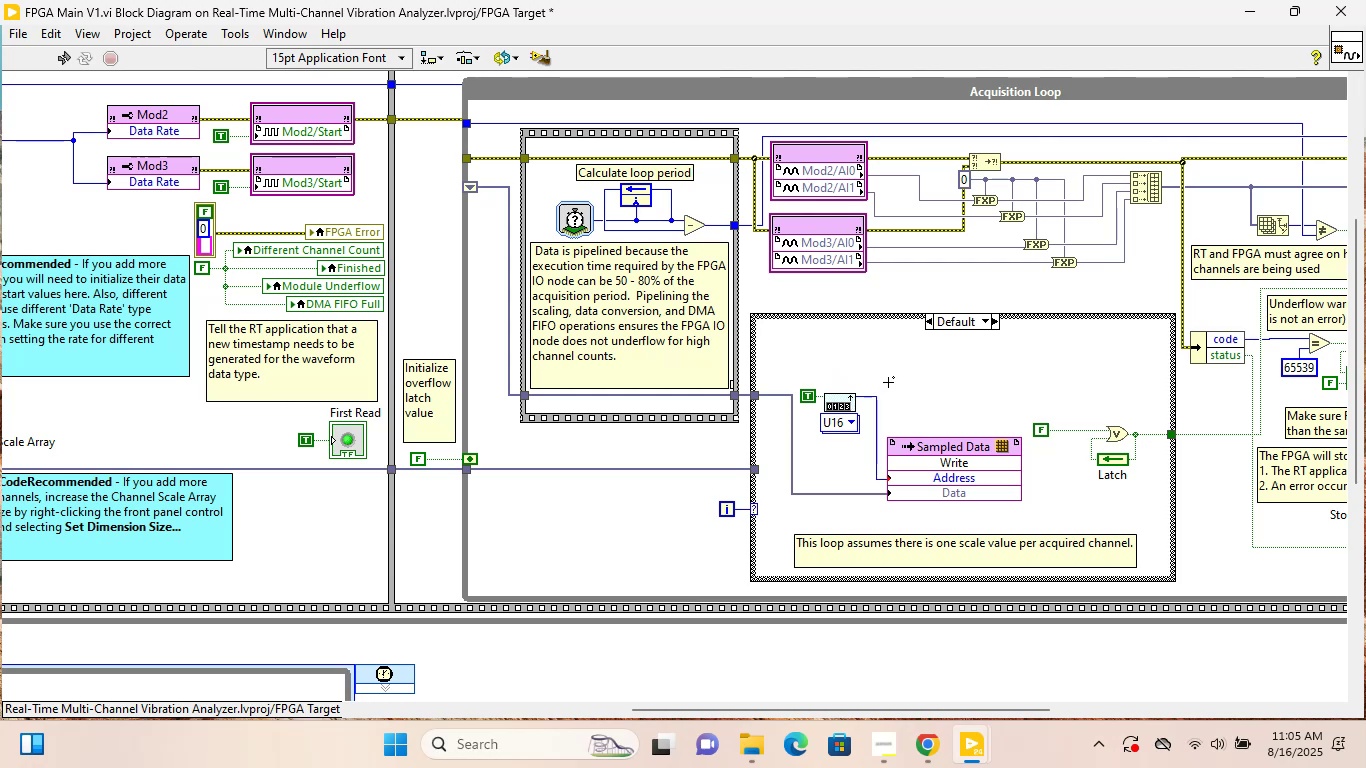 
right_click([893, 371])
 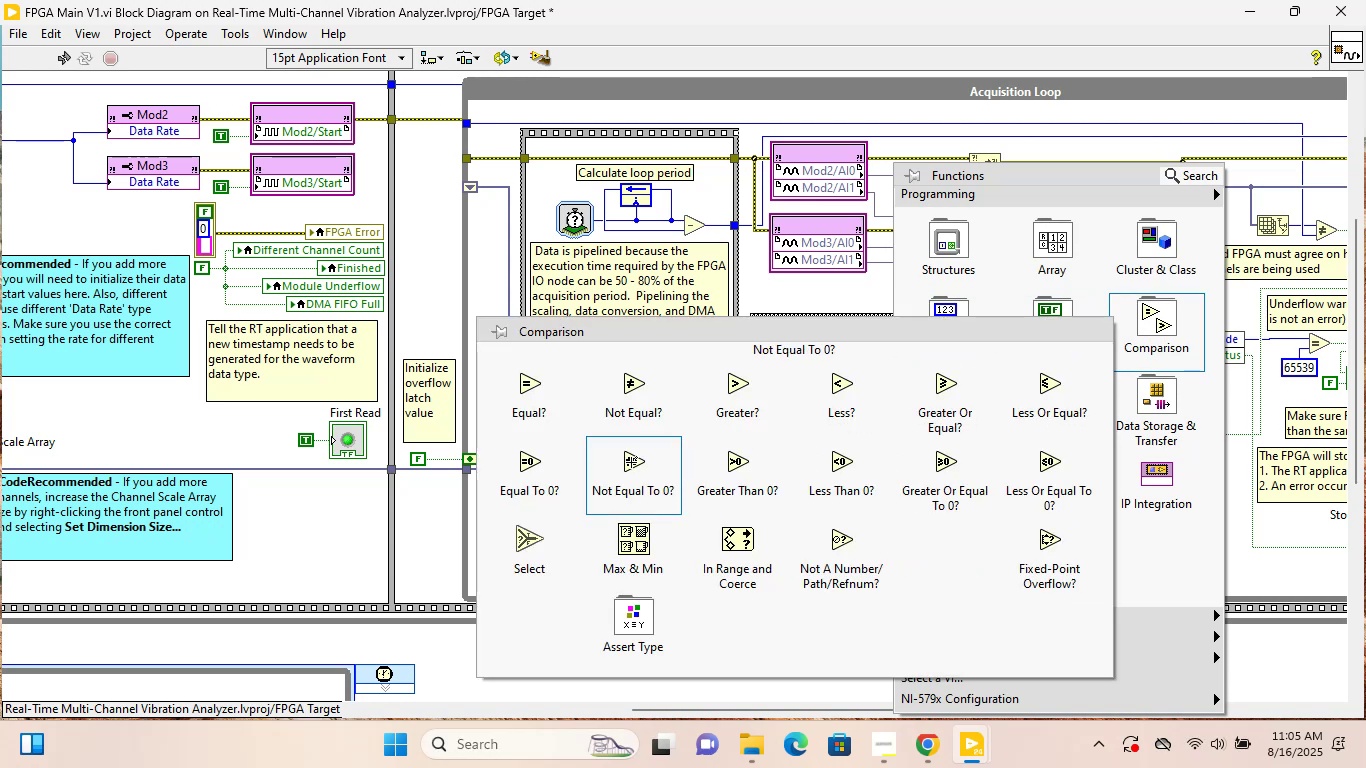 
wait(8.1)
 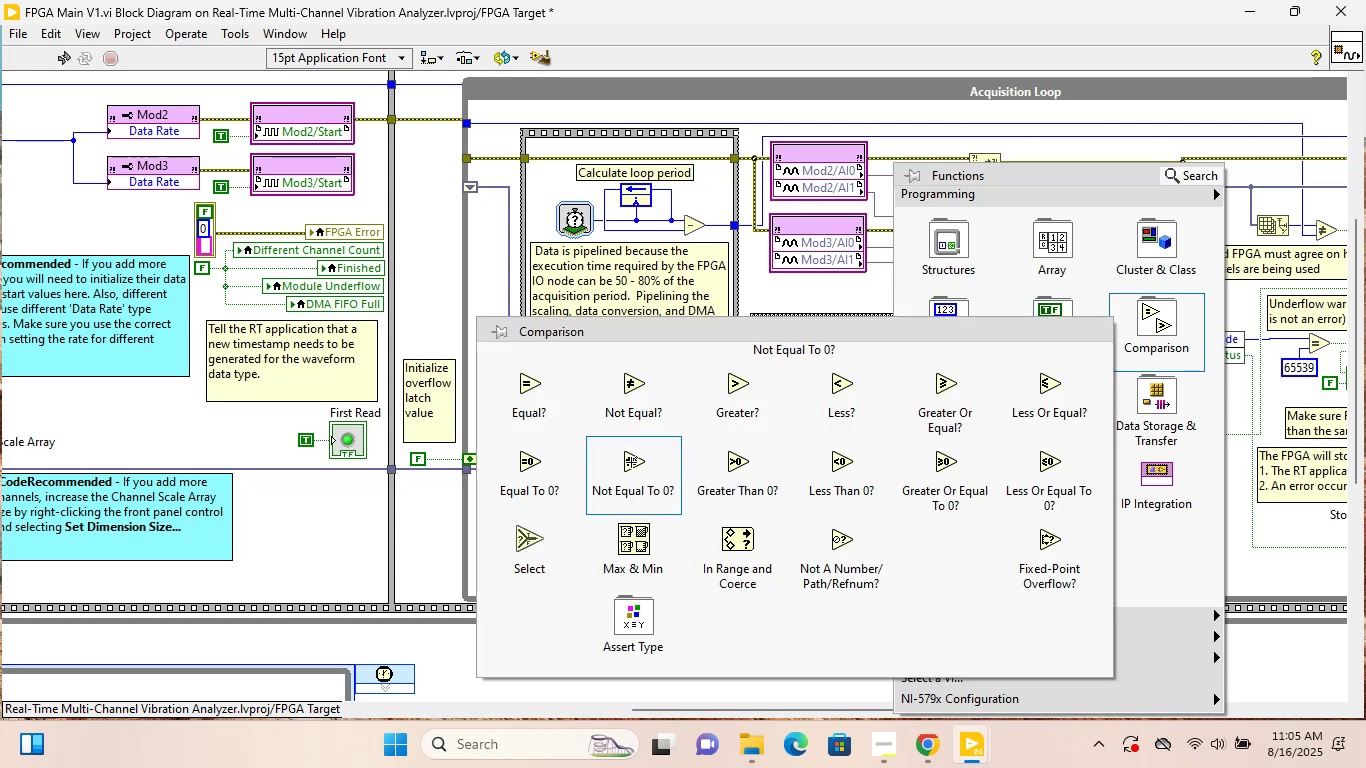 
left_click([926, 400])
 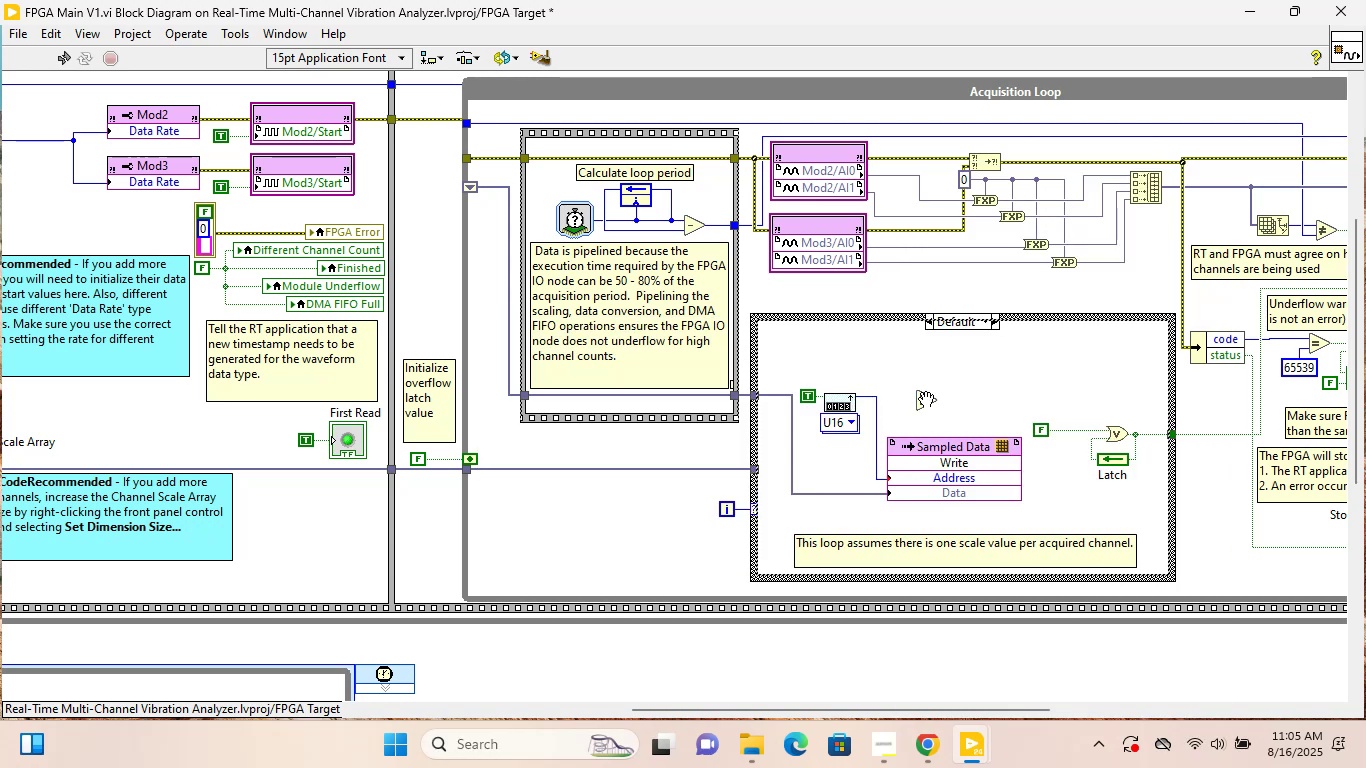 
left_click([926, 400])
 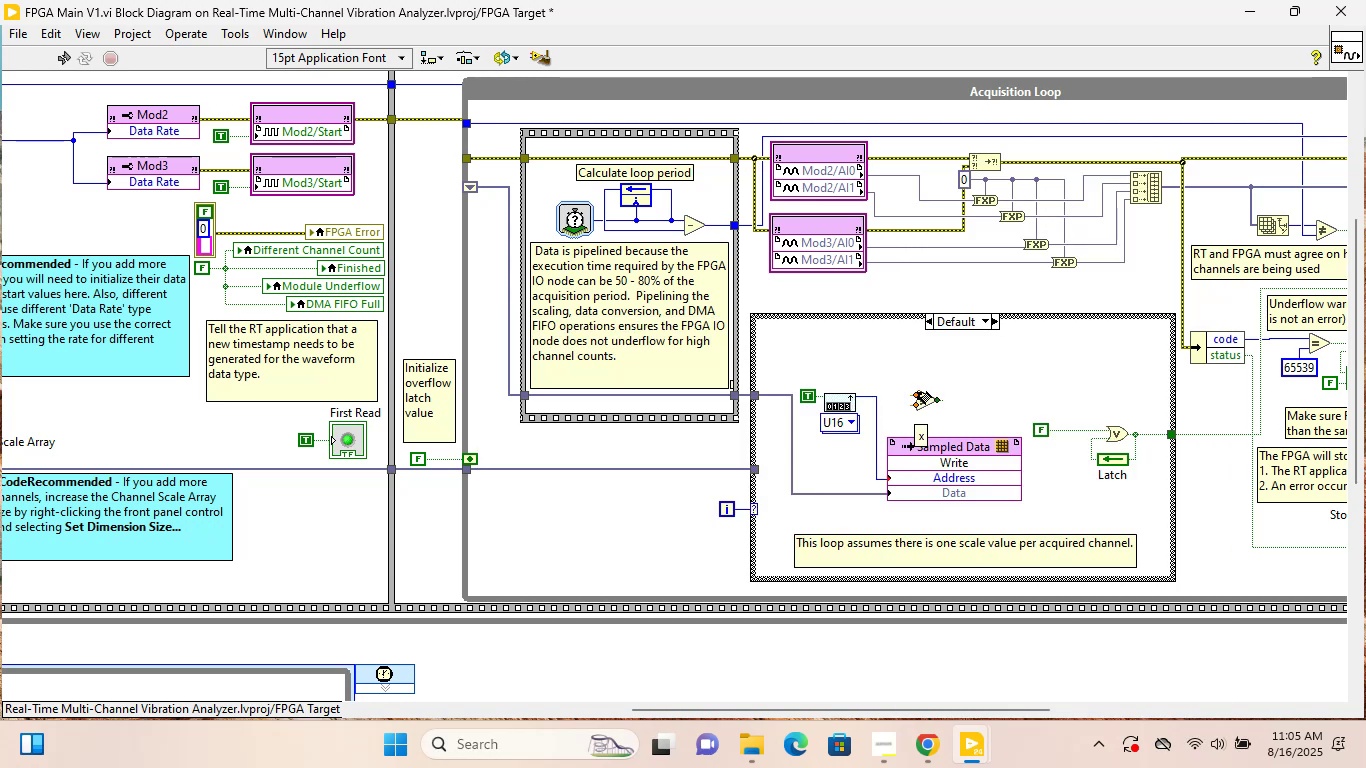 
left_click([913, 392])
 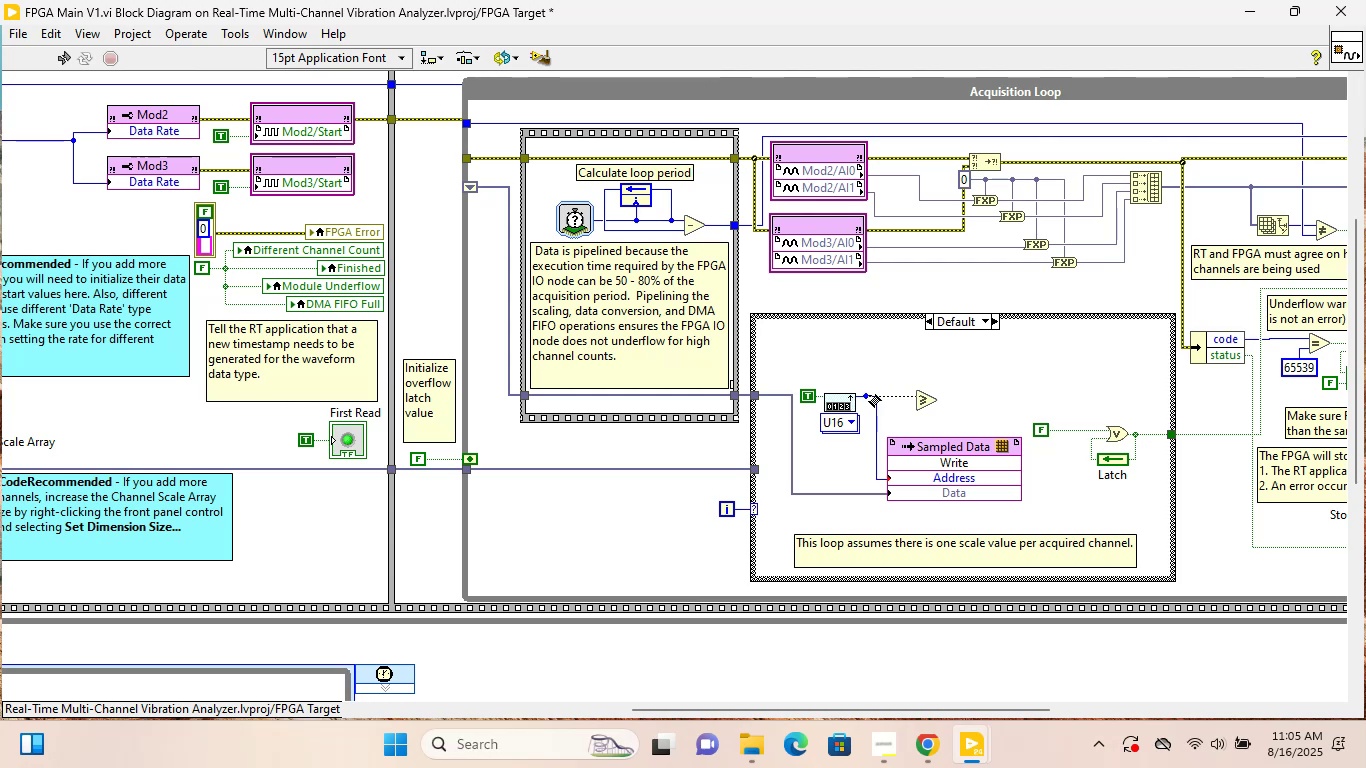 
left_click([869, 395])
 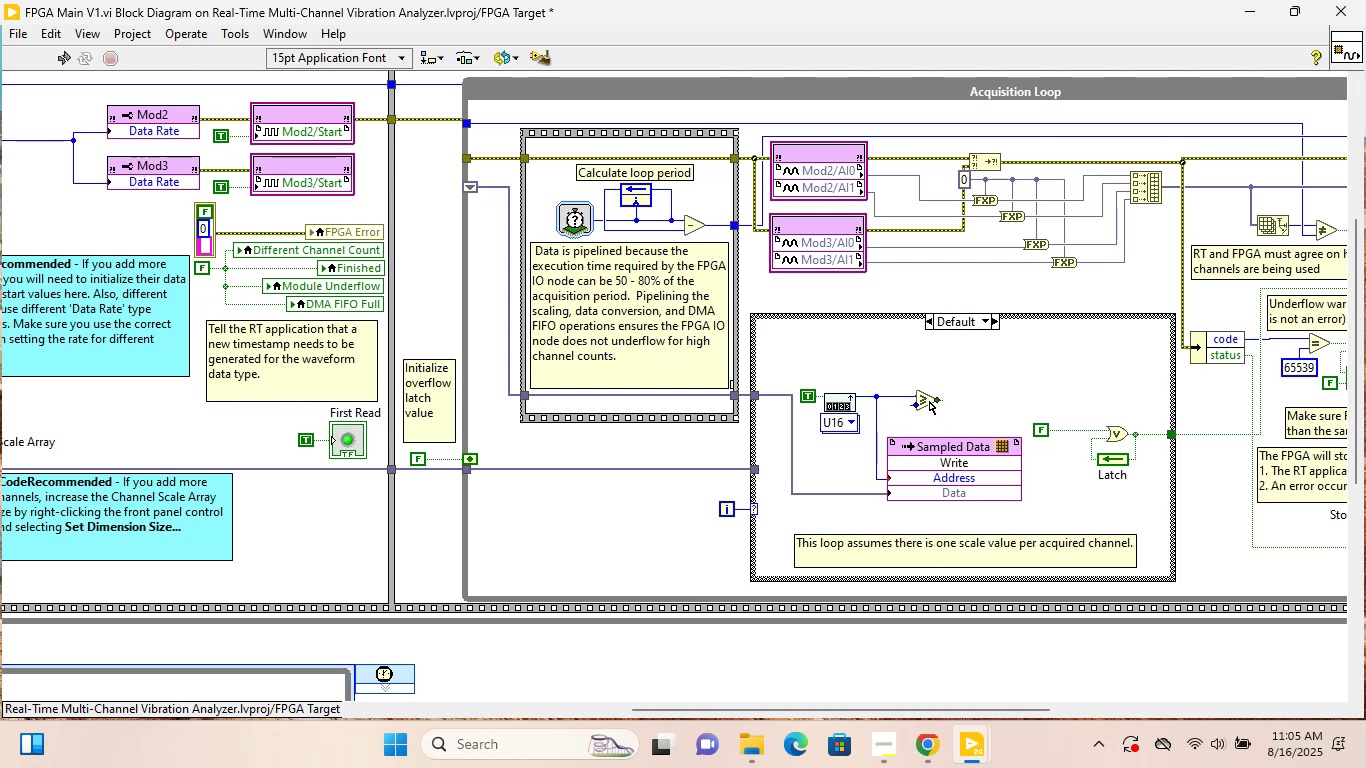 
left_click([929, 401])
 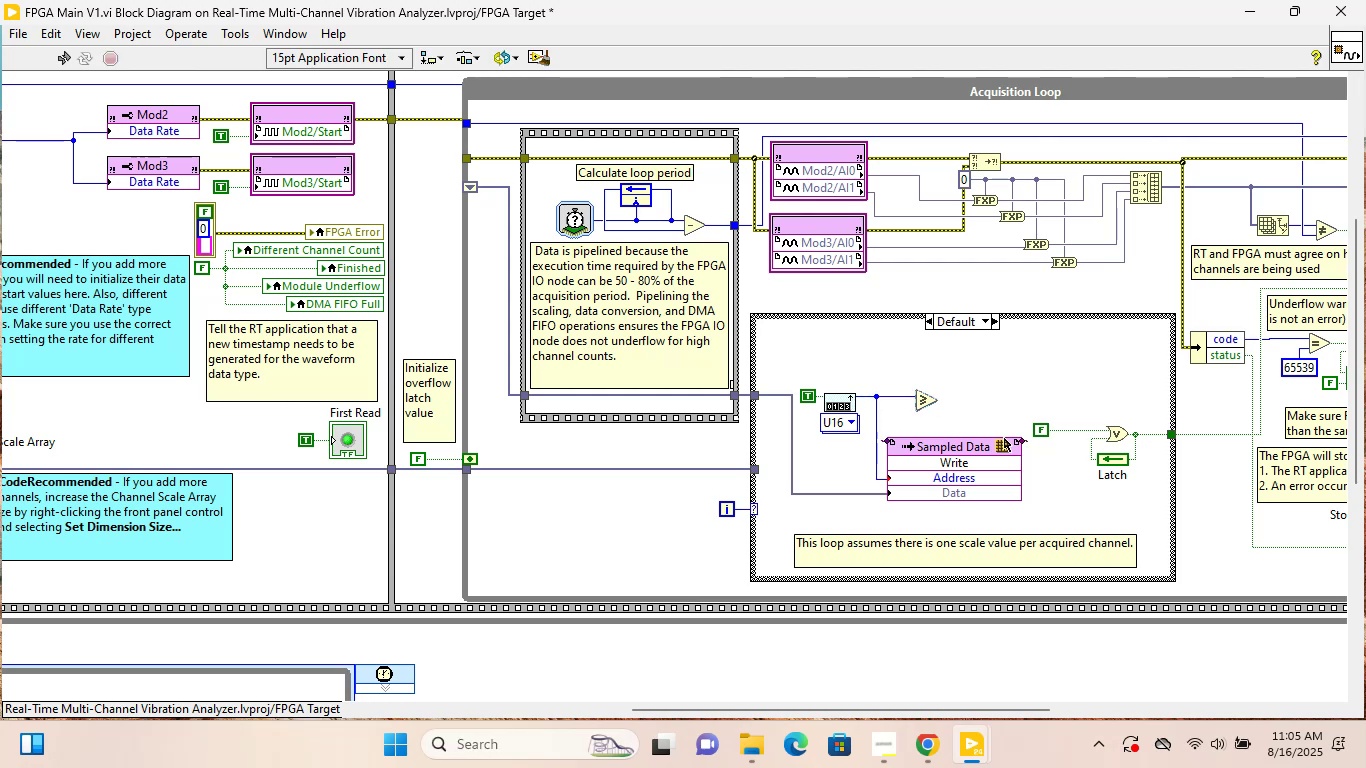 
key(Shift+ArrowRight)
 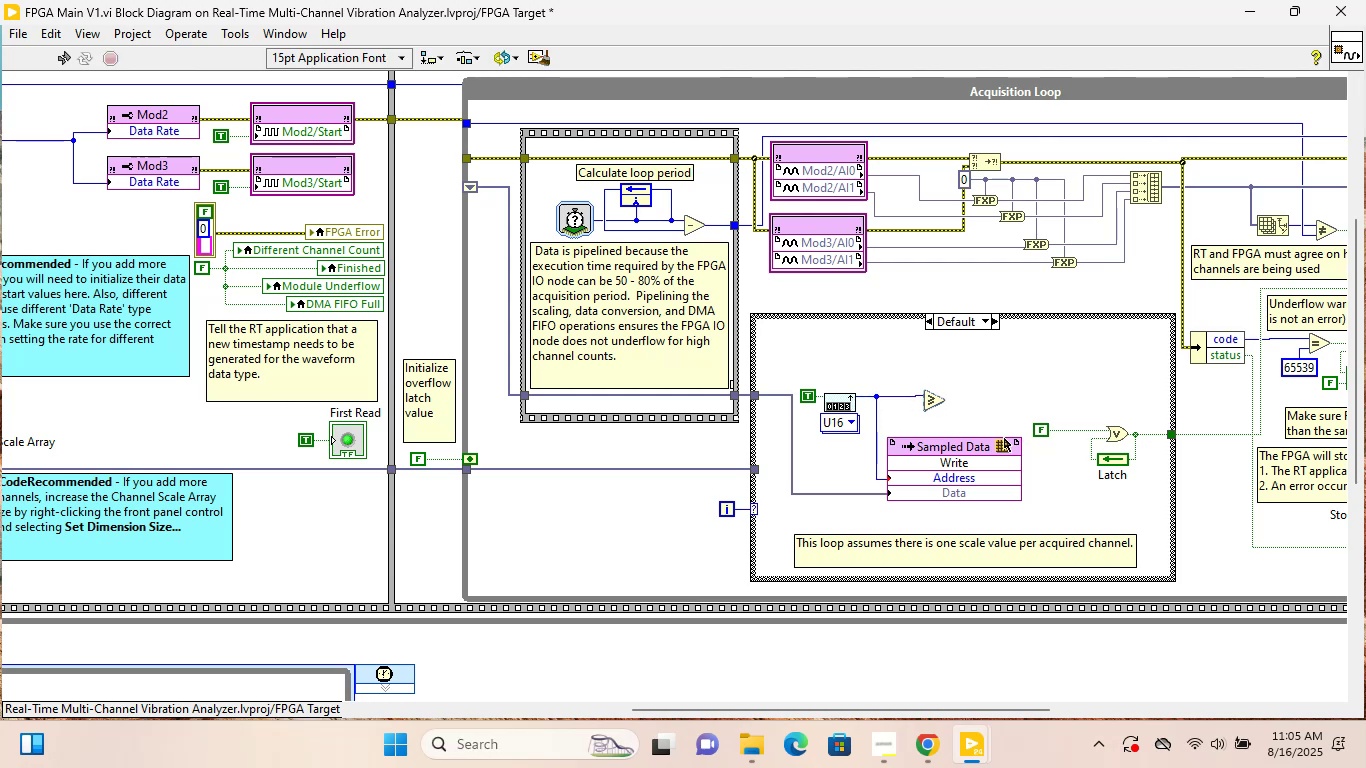 
key(ArrowDown)
 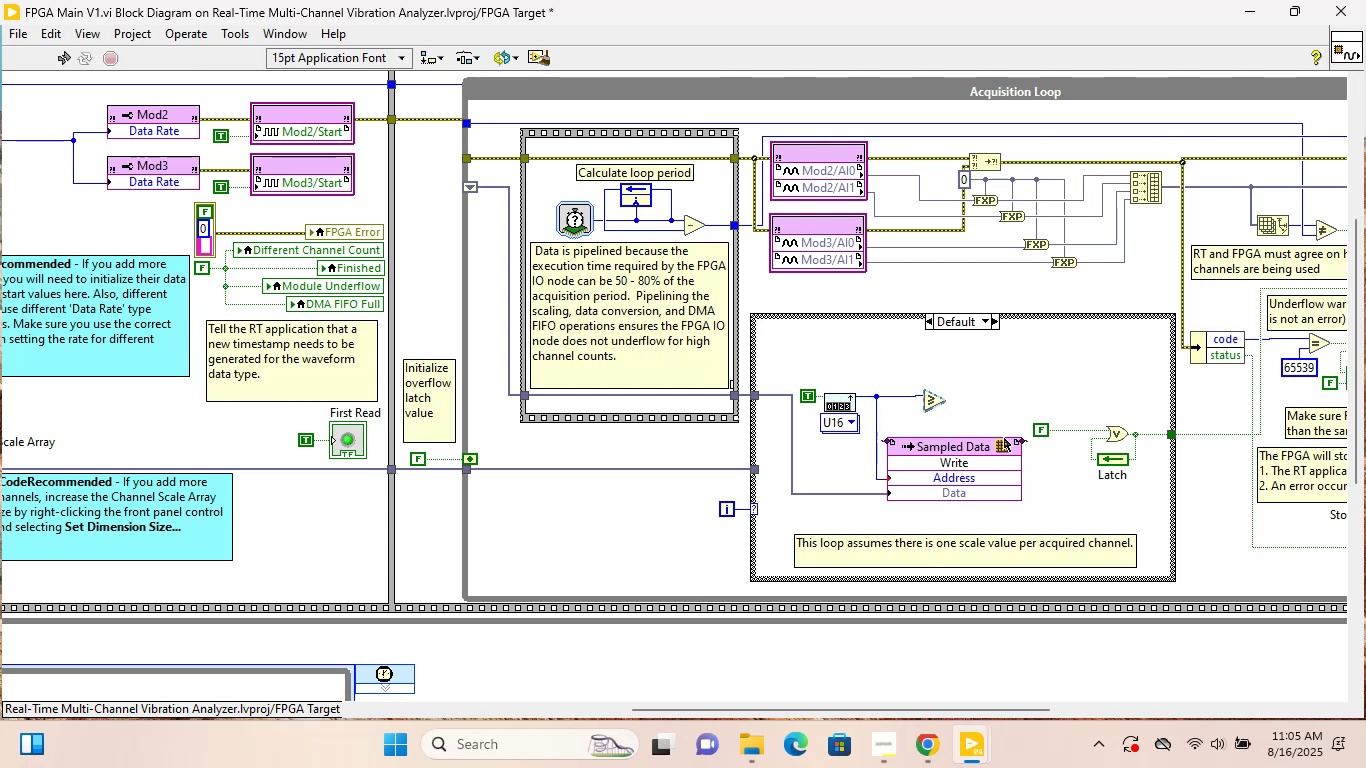 
key(ArrowDown)
 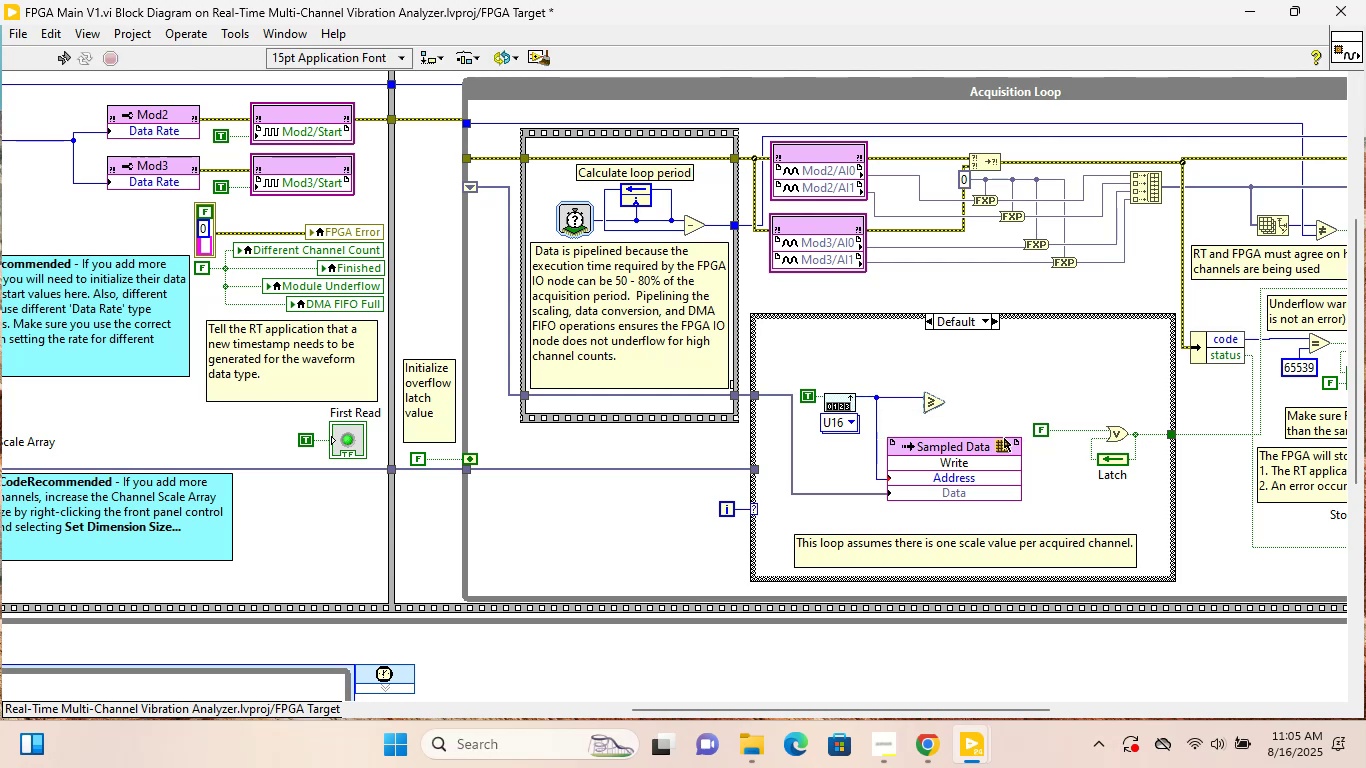 
key(ArrowUp)
 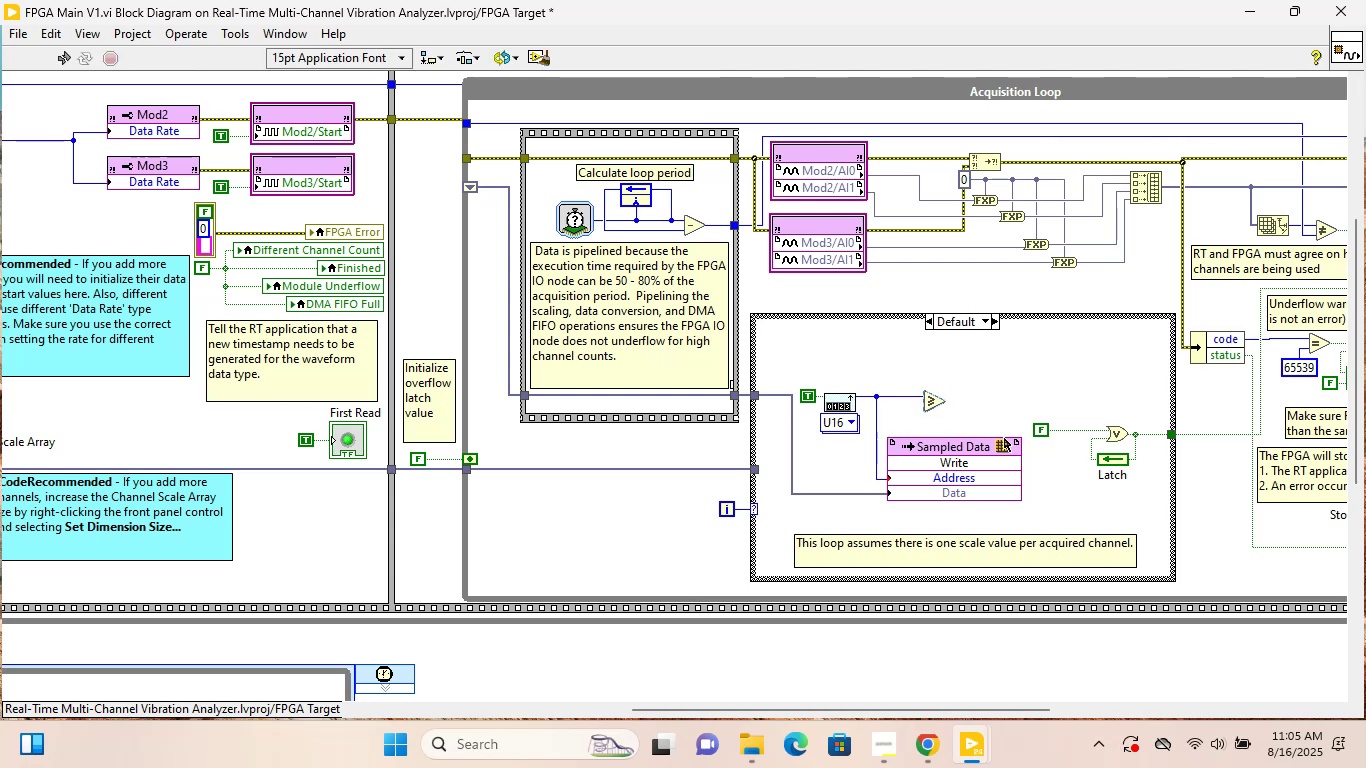 
left_click([1018, 370])
 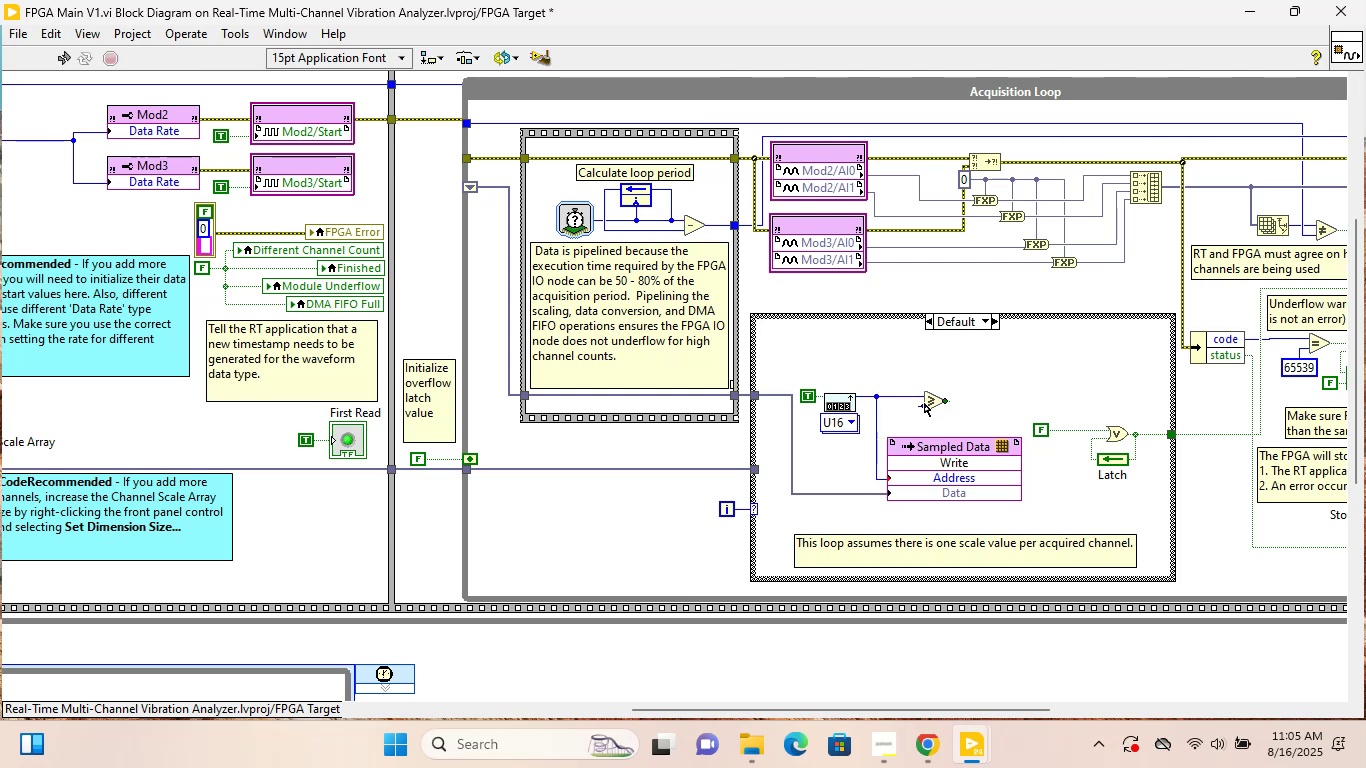 
right_click([924, 403])
 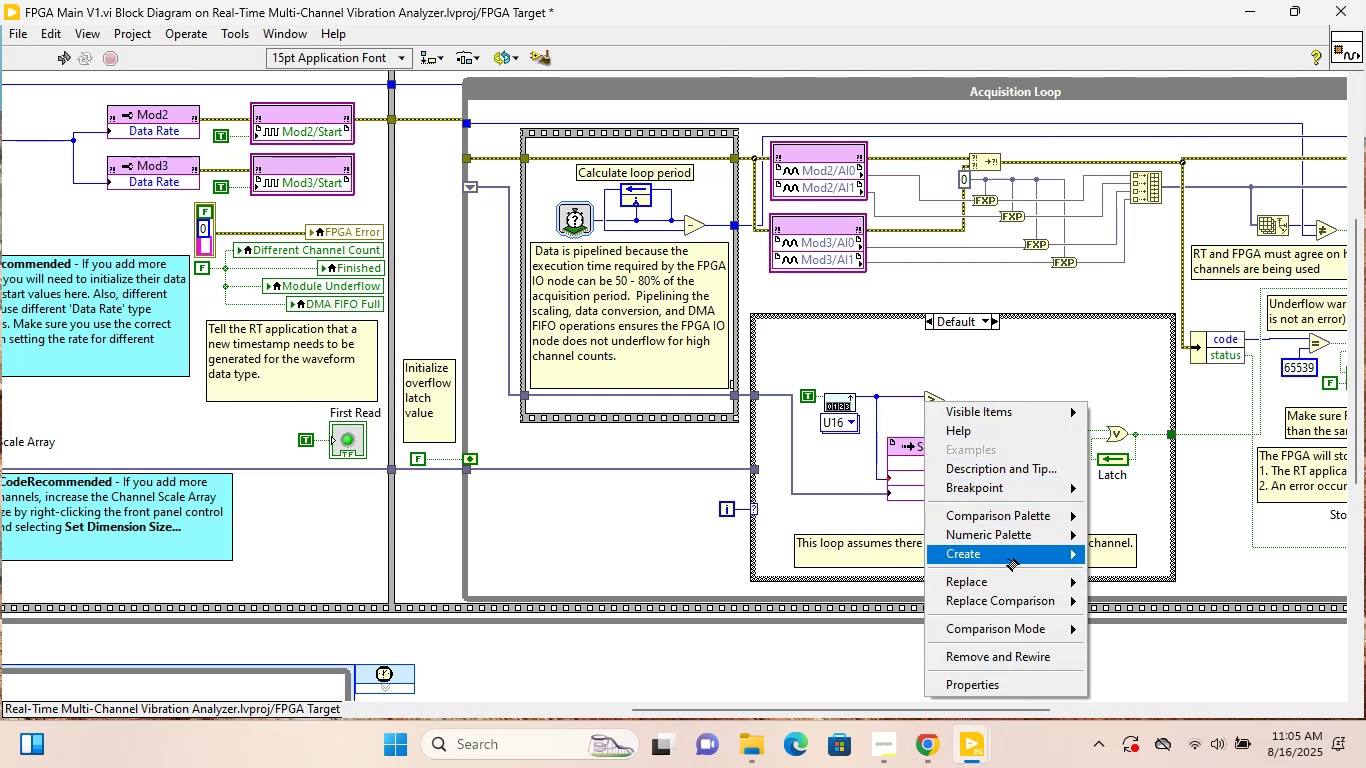 
left_click([1123, 550])
 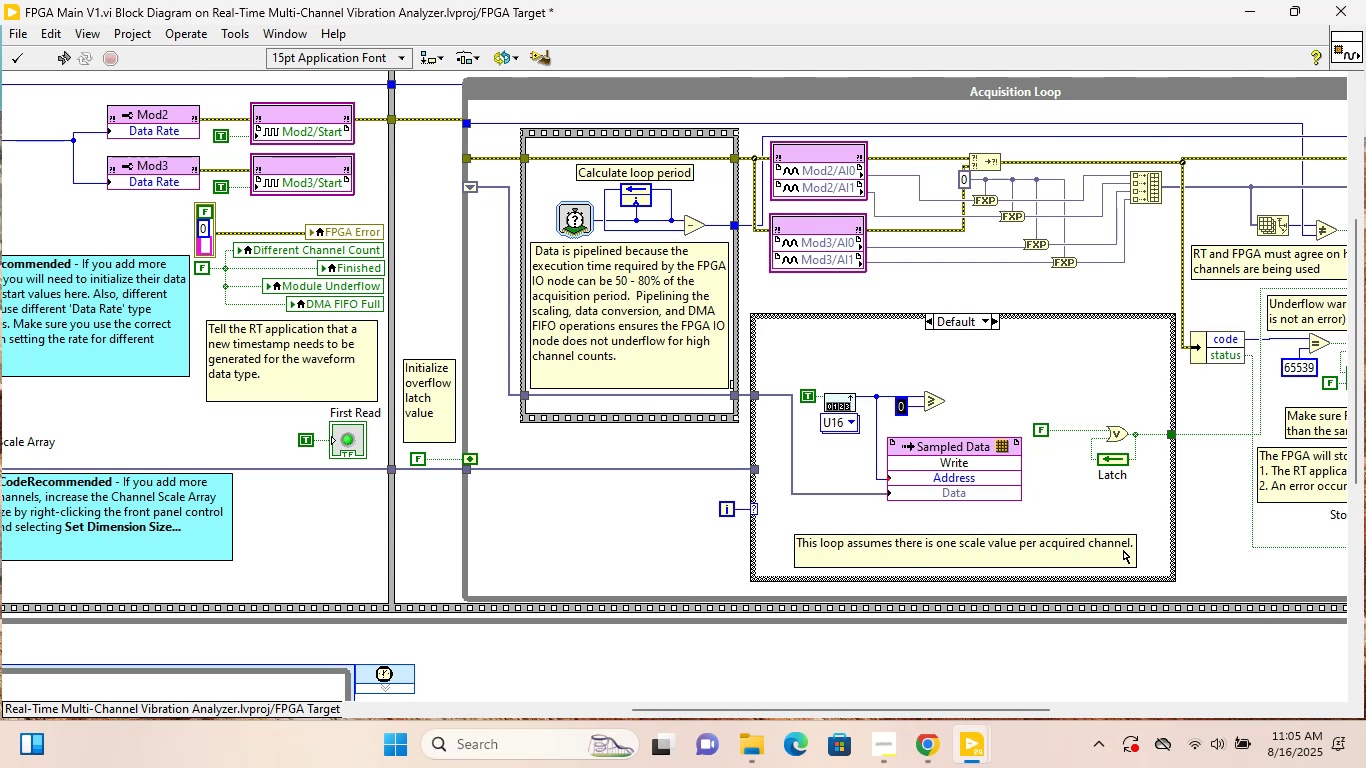 
type(409)
 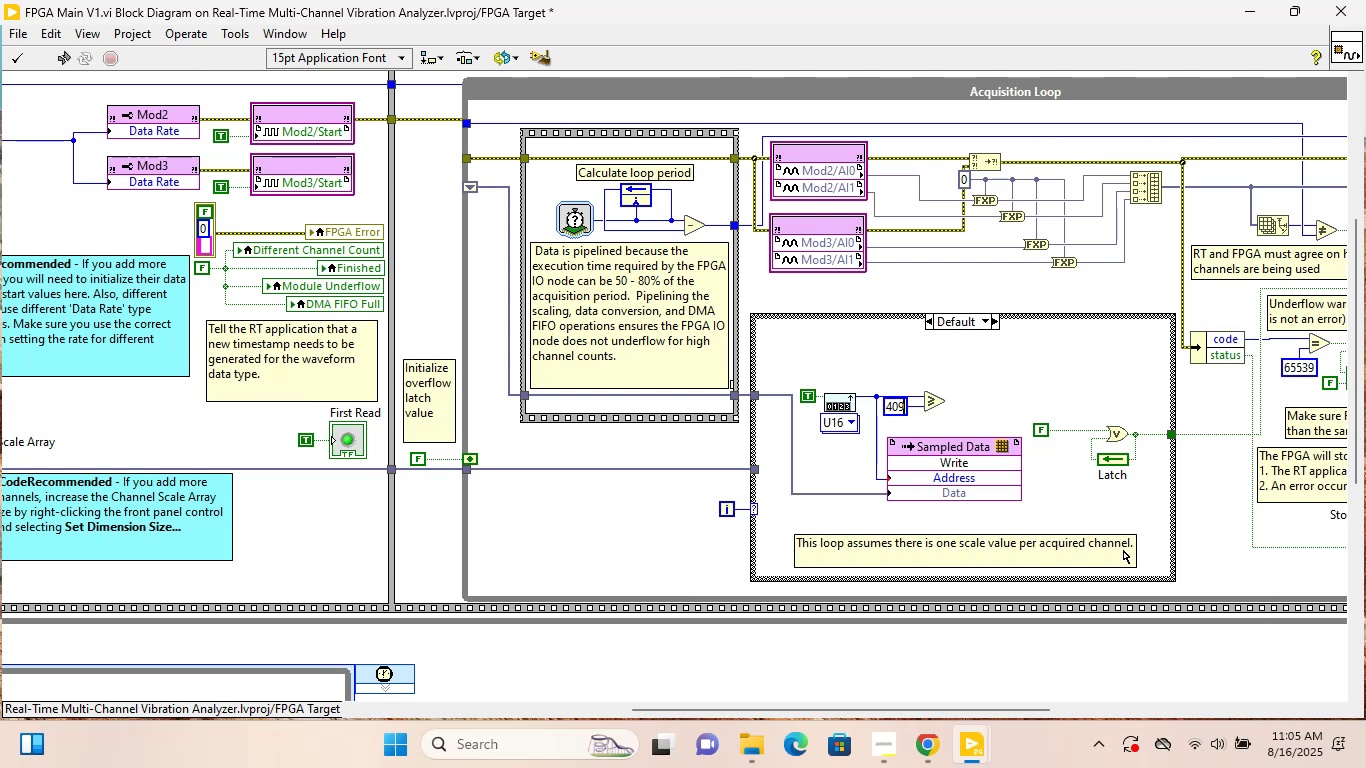 
key(Backspace)
 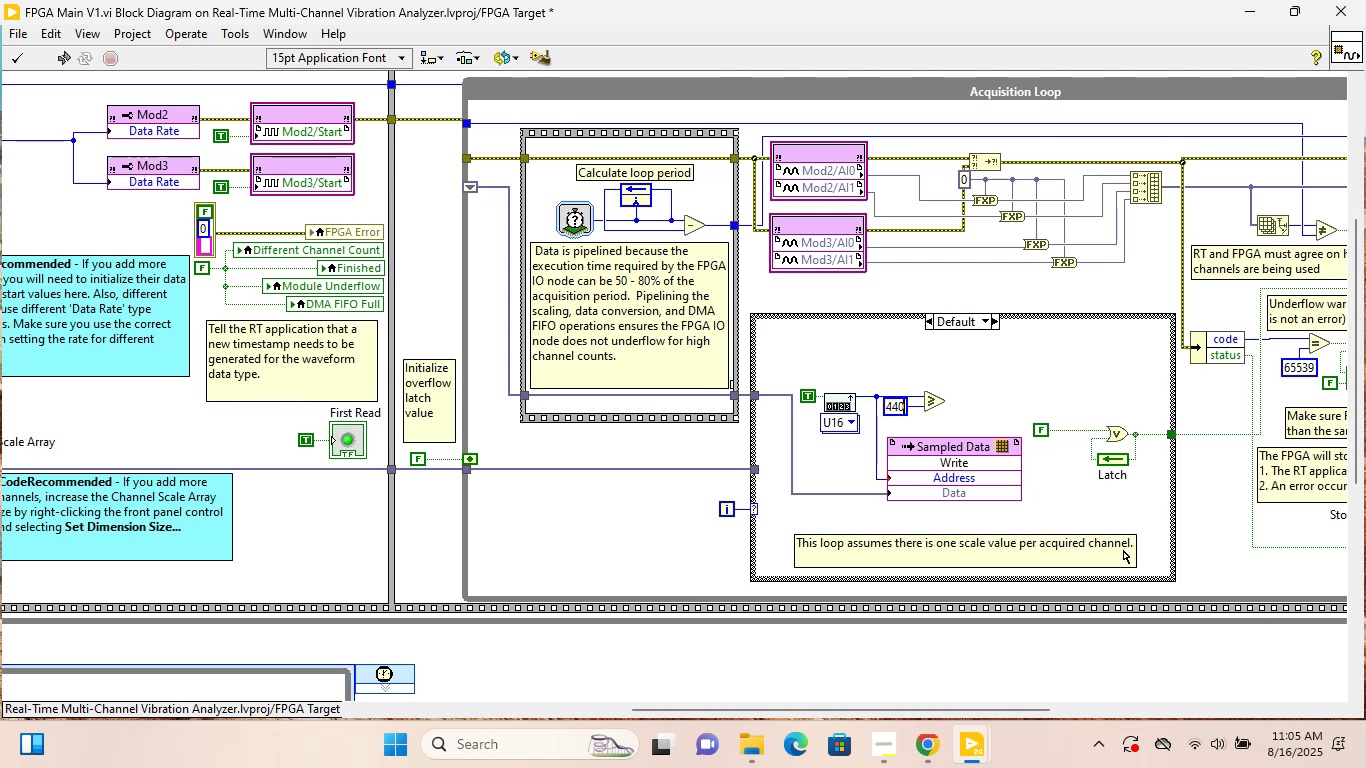 
key(Backspace)
 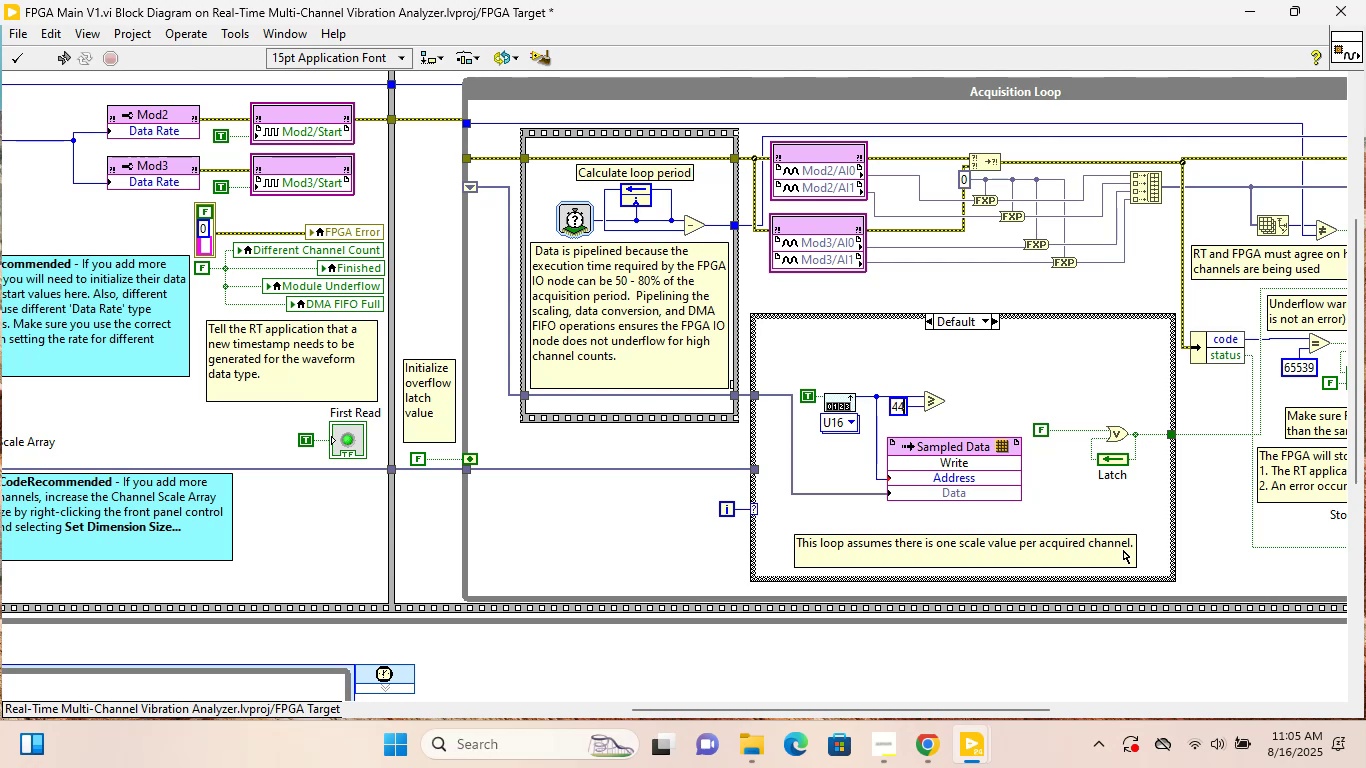 
key(Backspace)
 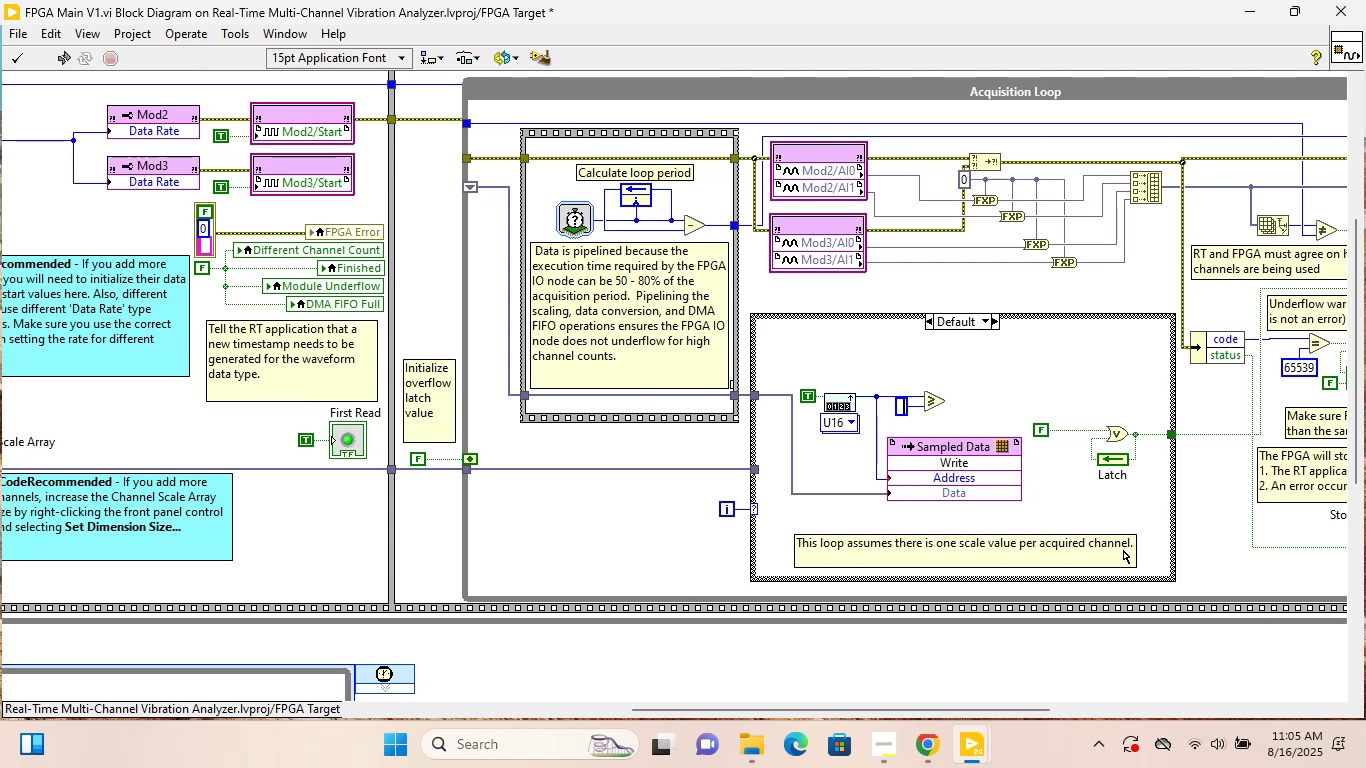 
key(Backspace)
 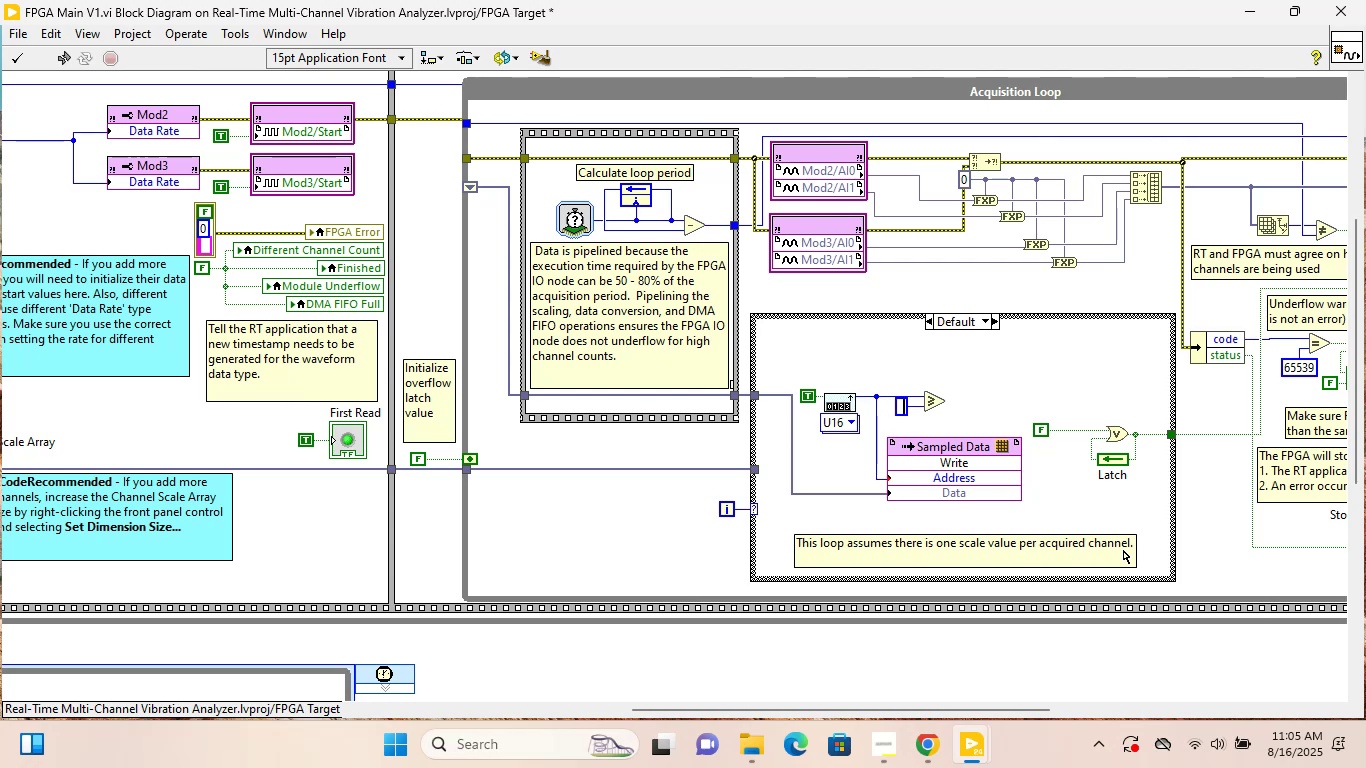 
key(Backspace)
 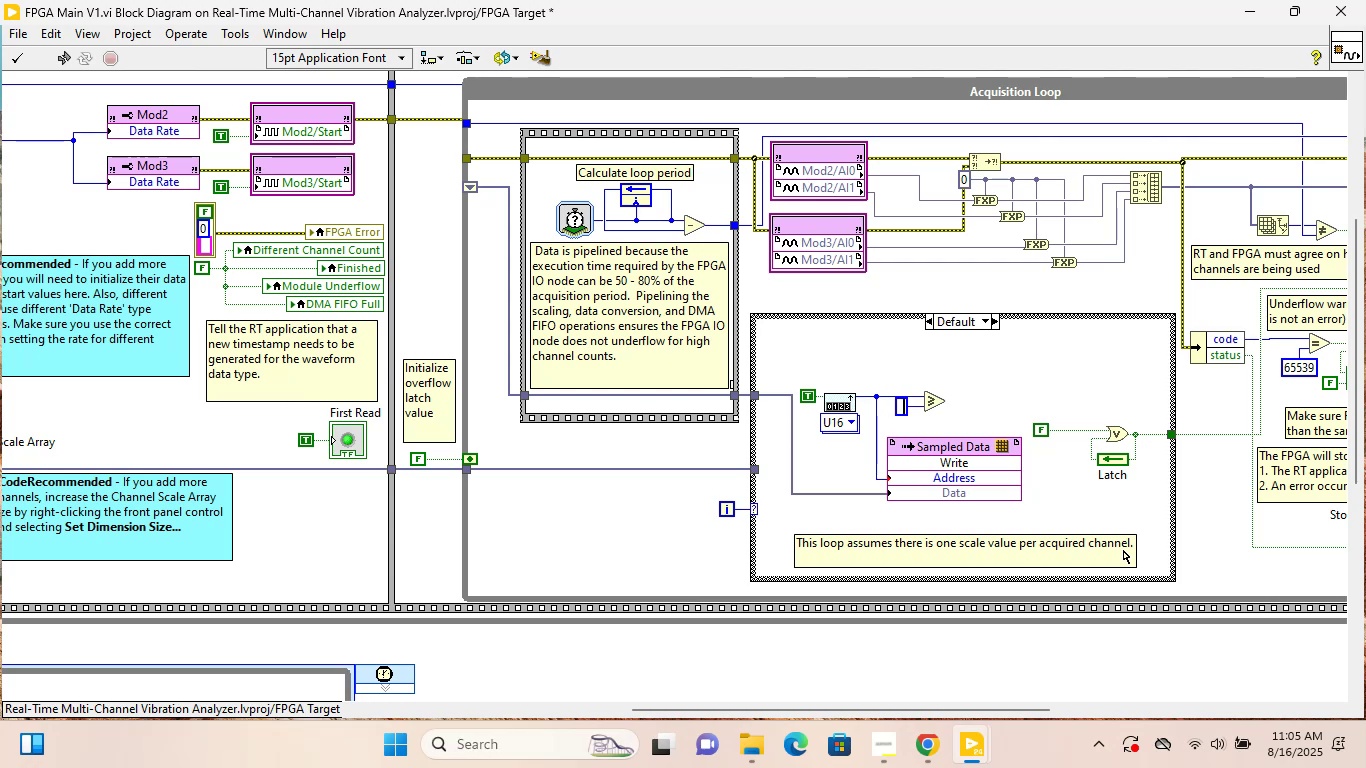 
key(Backspace)
type(1024)
key(Backspace)
type(3)
 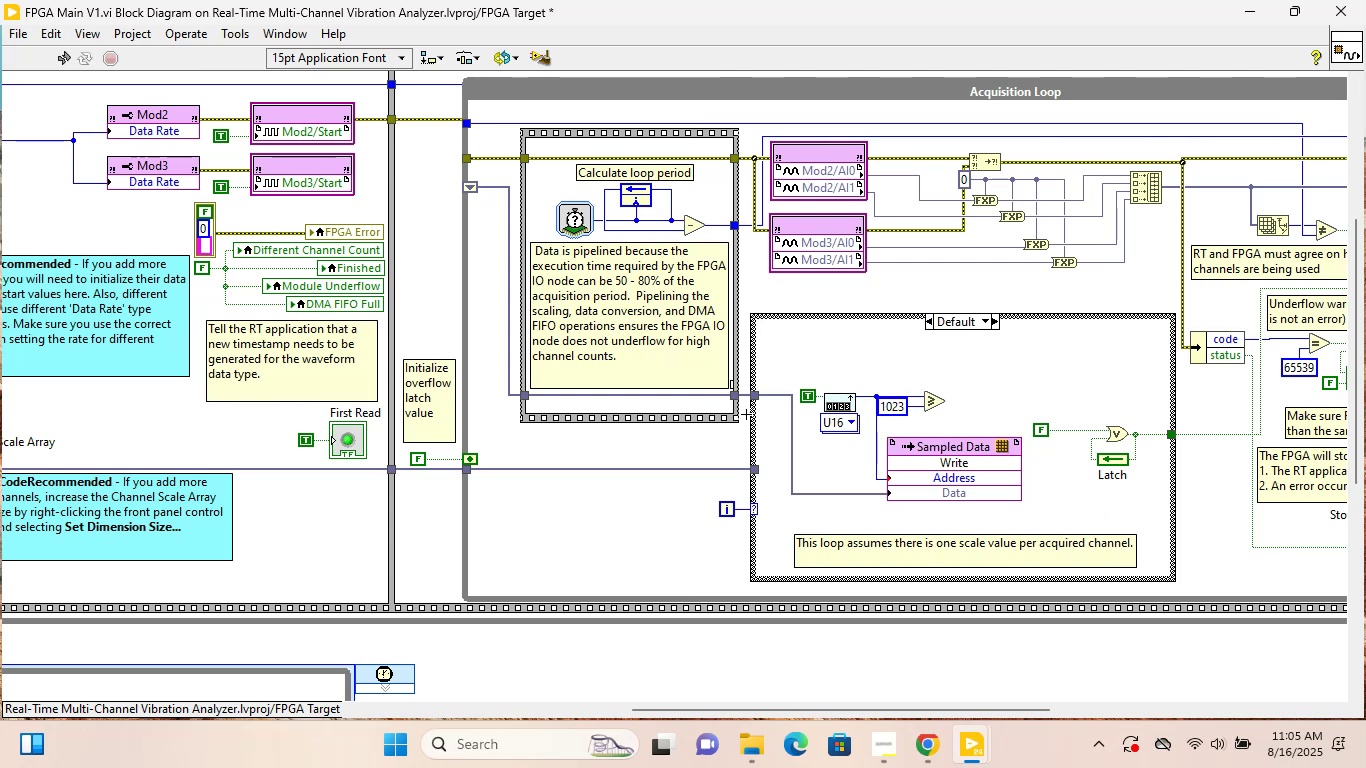 
left_click_drag(start_coordinate=[935, 419], to_coordinate=[900, 399])
 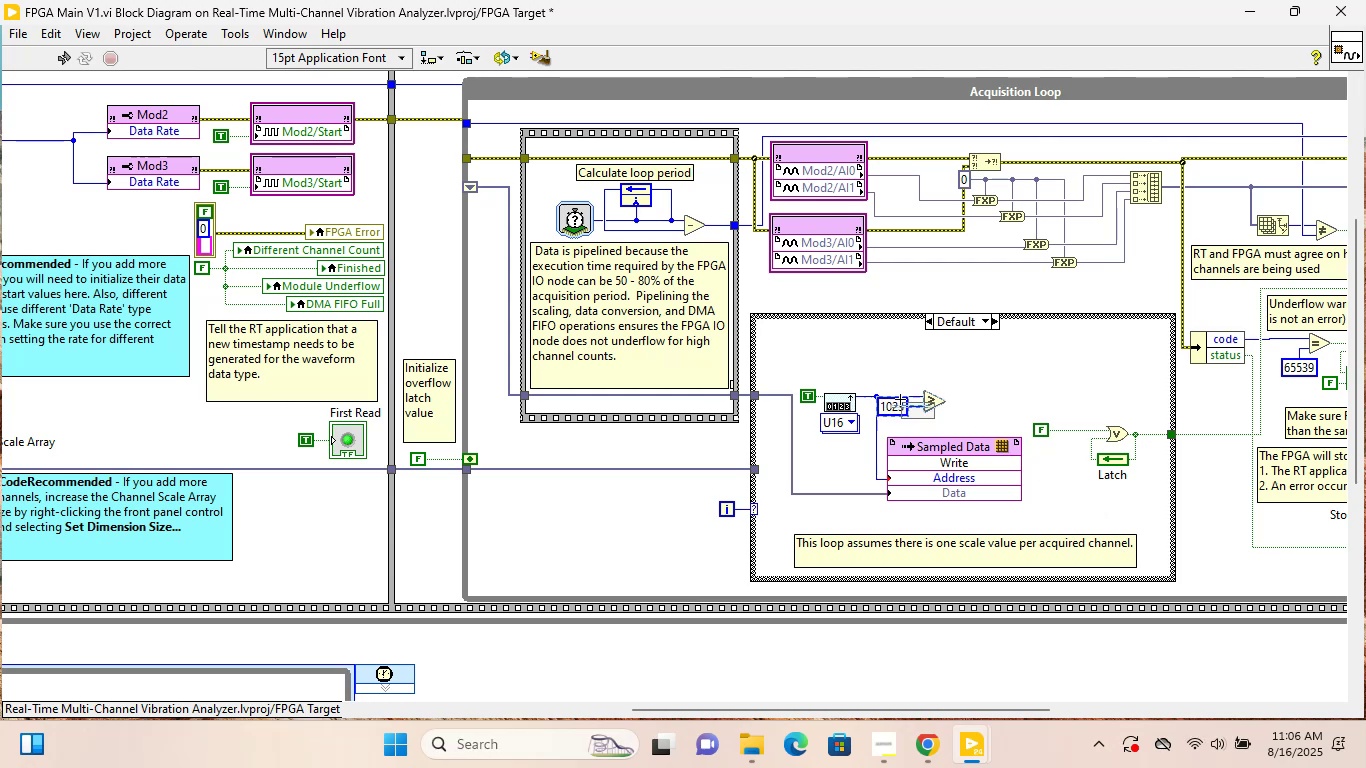 
hold_key(key=ShiftLeft, duration=1.51)
left_click_drag(start_coordinate=[934, 403], to_coordinate=[945, 406])
 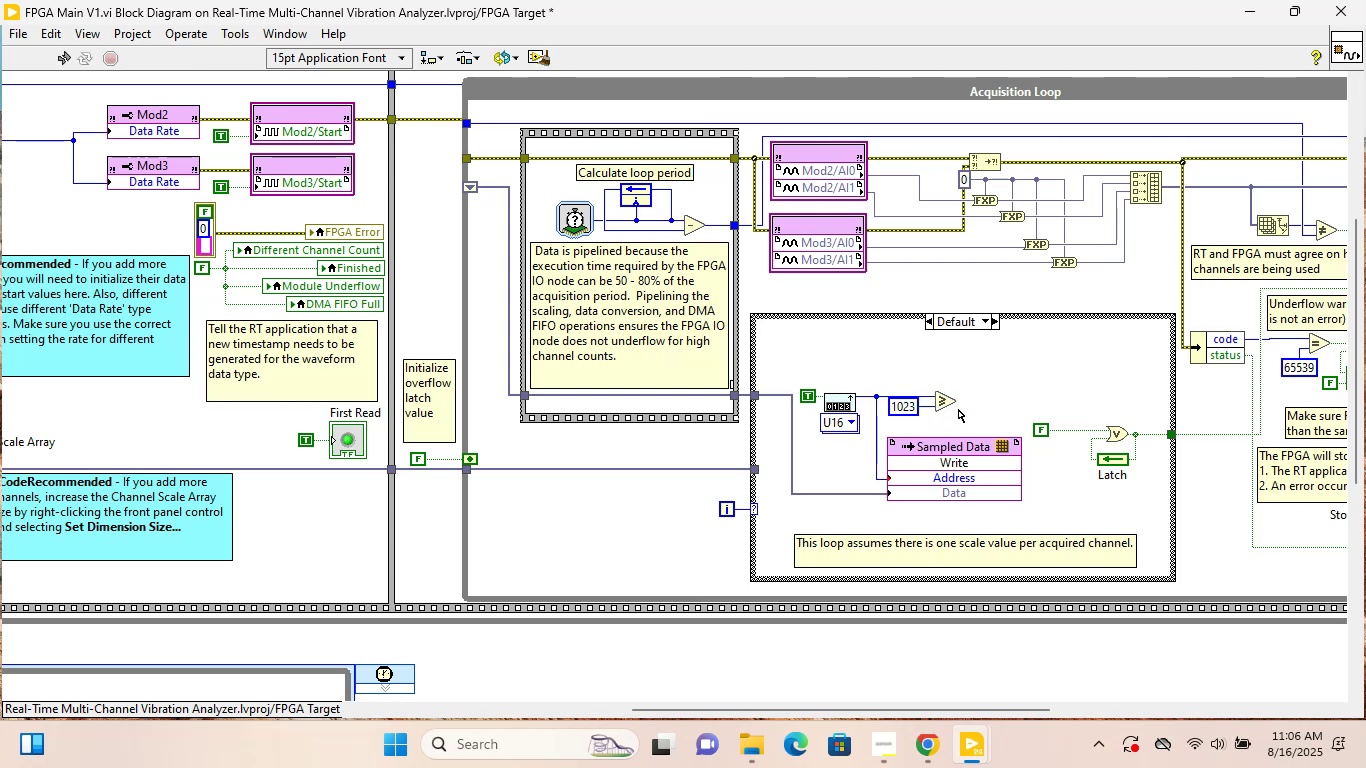 
left_click([969, 413])
 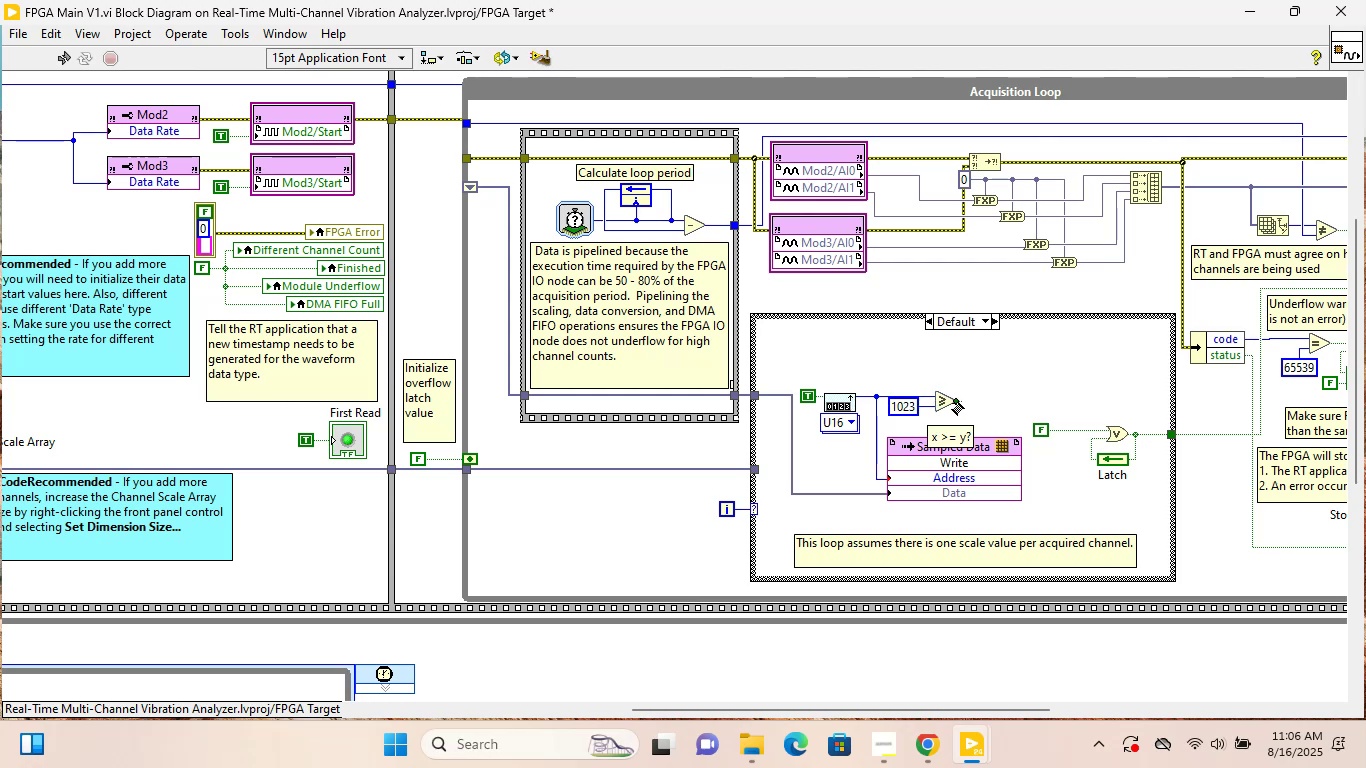 
left_click([952, 403])
 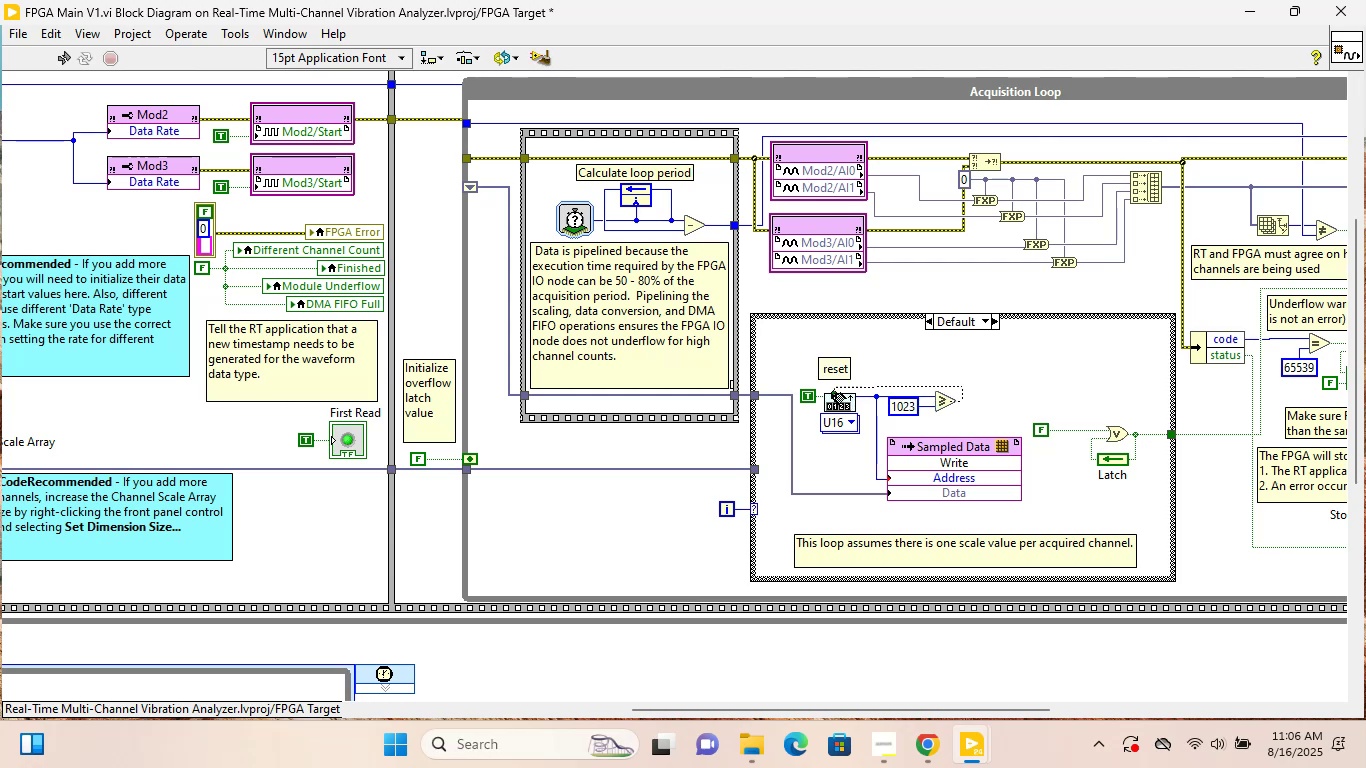 
left_click([834, 393])
 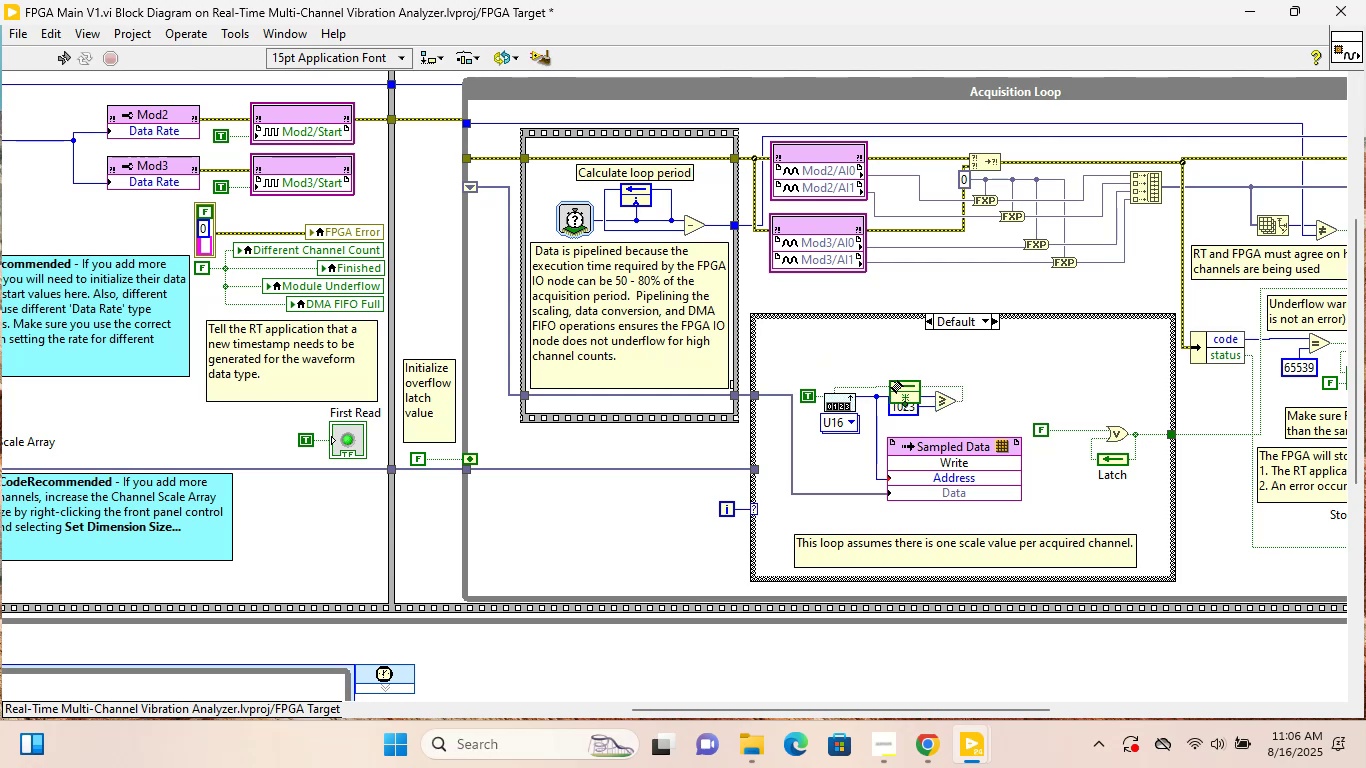 
left_click_drag(start_coordinate=[904, 386], to_coordinate=[892, 373])
 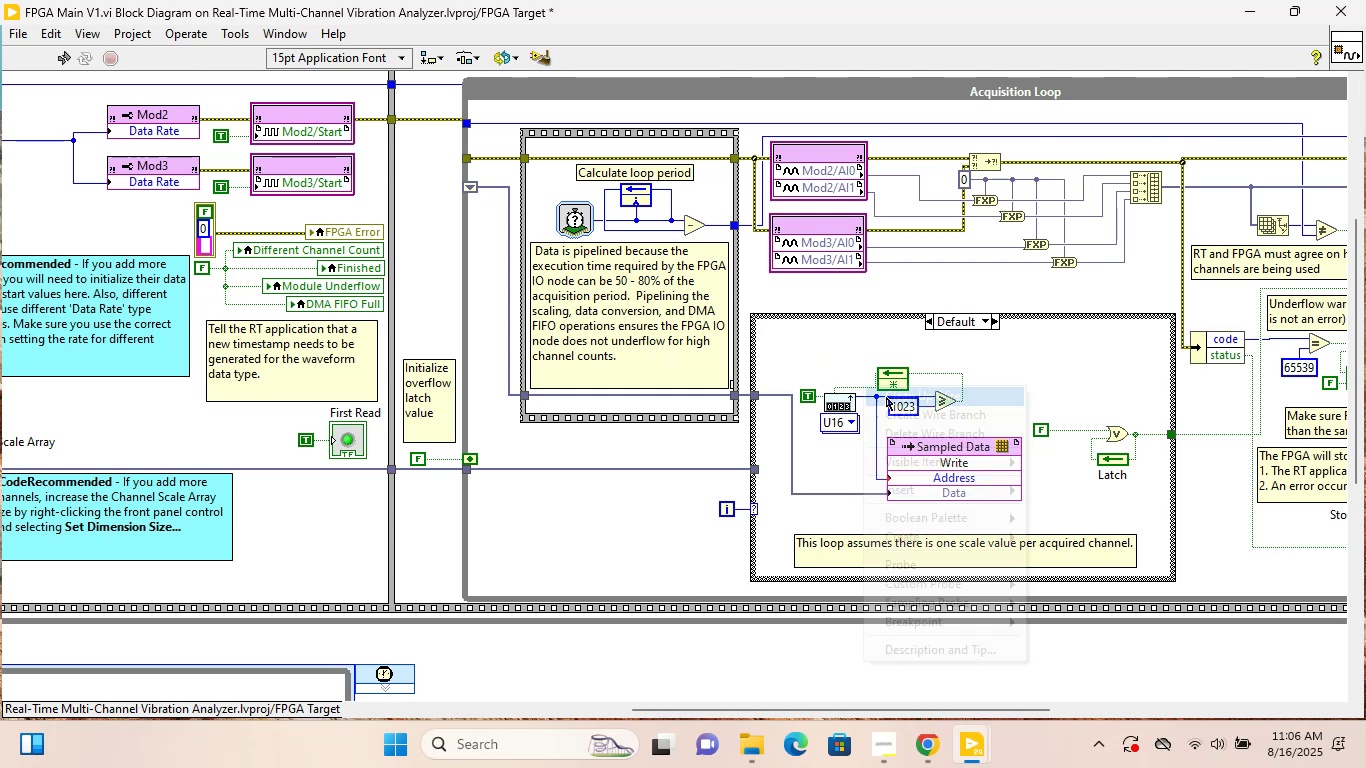 
left_click([887, 397])
 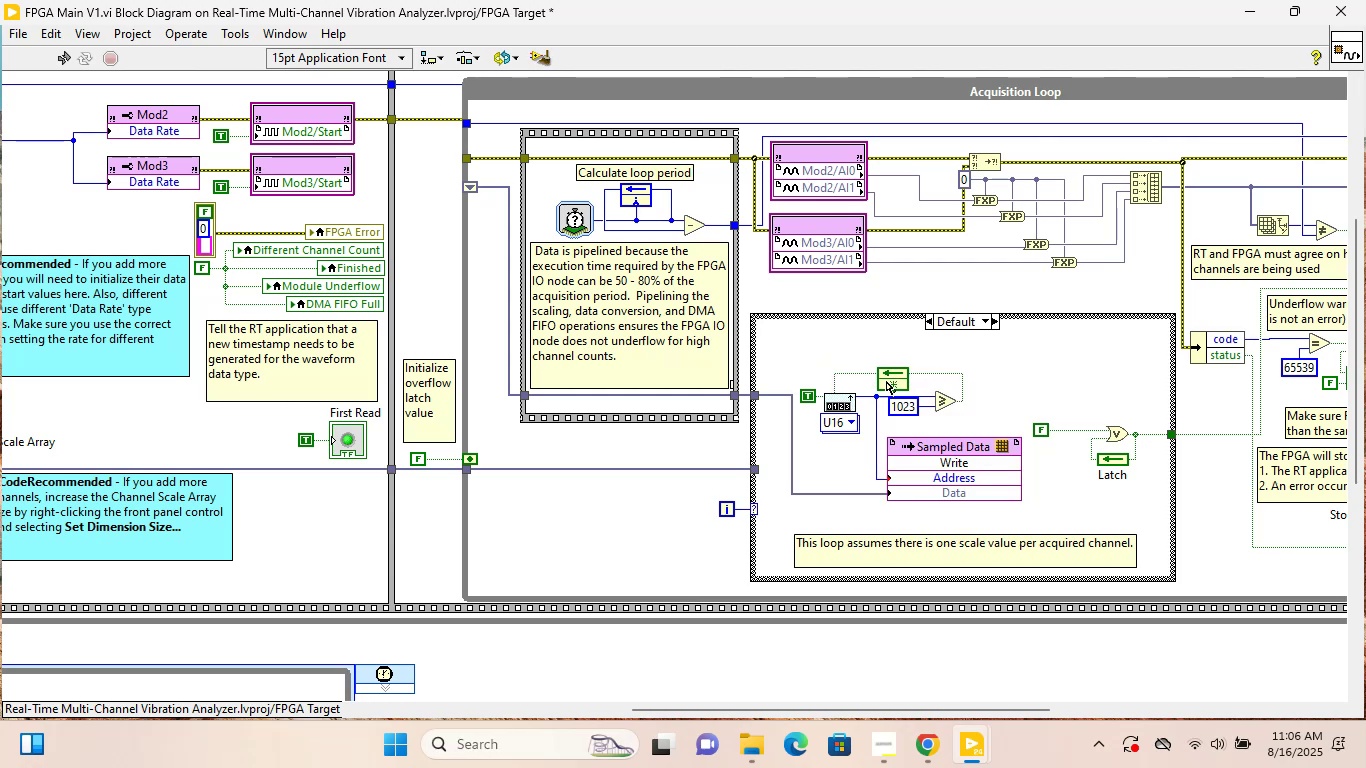 
left_click([889, 377])
 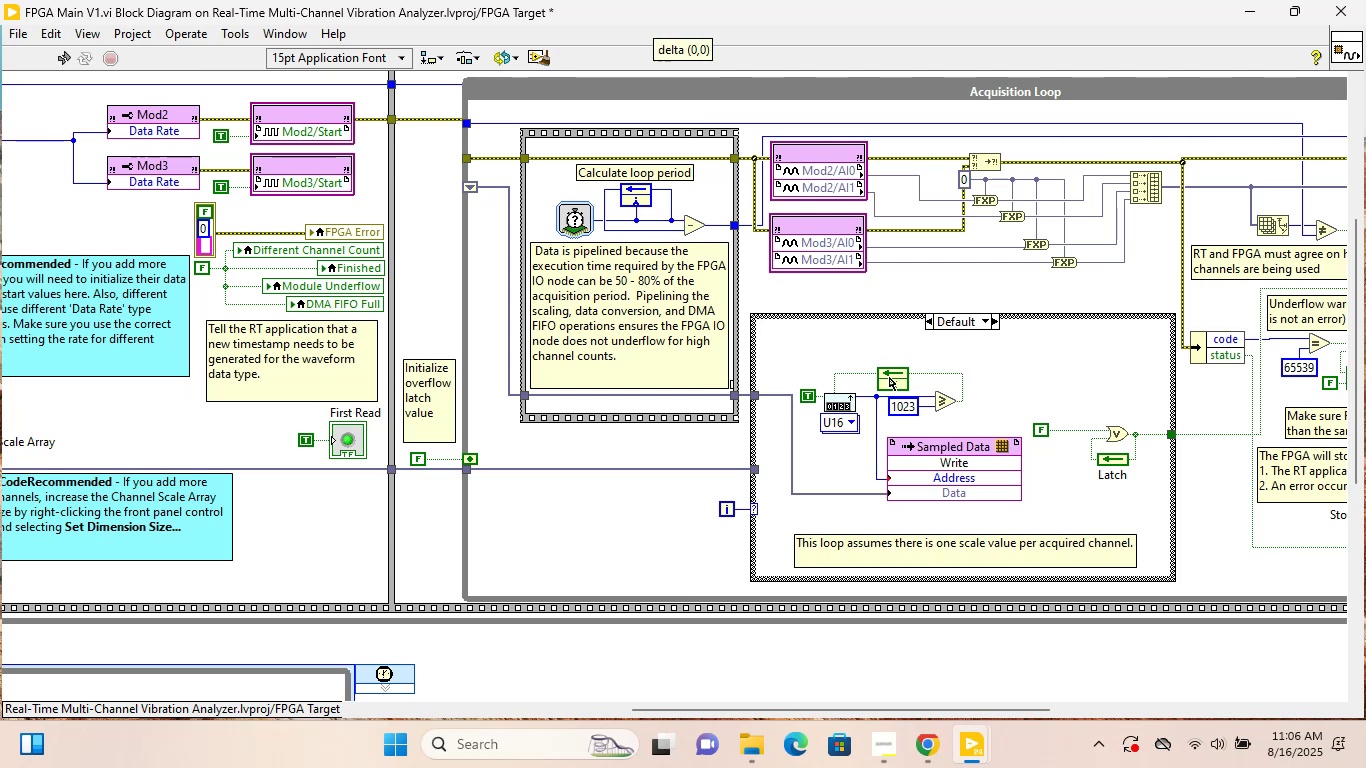 
hold_key(key=ShiftLeft, duration=1.26)
left_click_drag(start_coordinate=[895, 377], to_coordinate=[897, 364])
 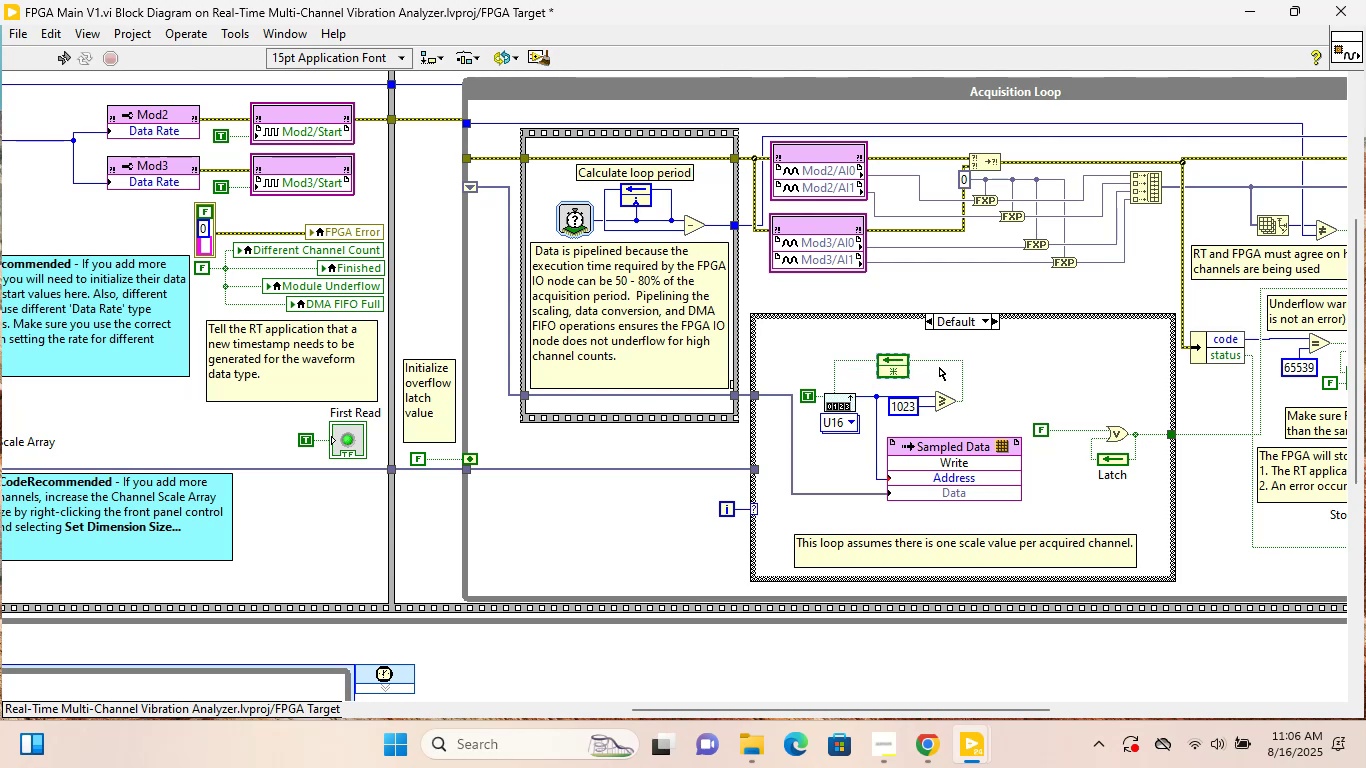 
left_click([937, 367])
 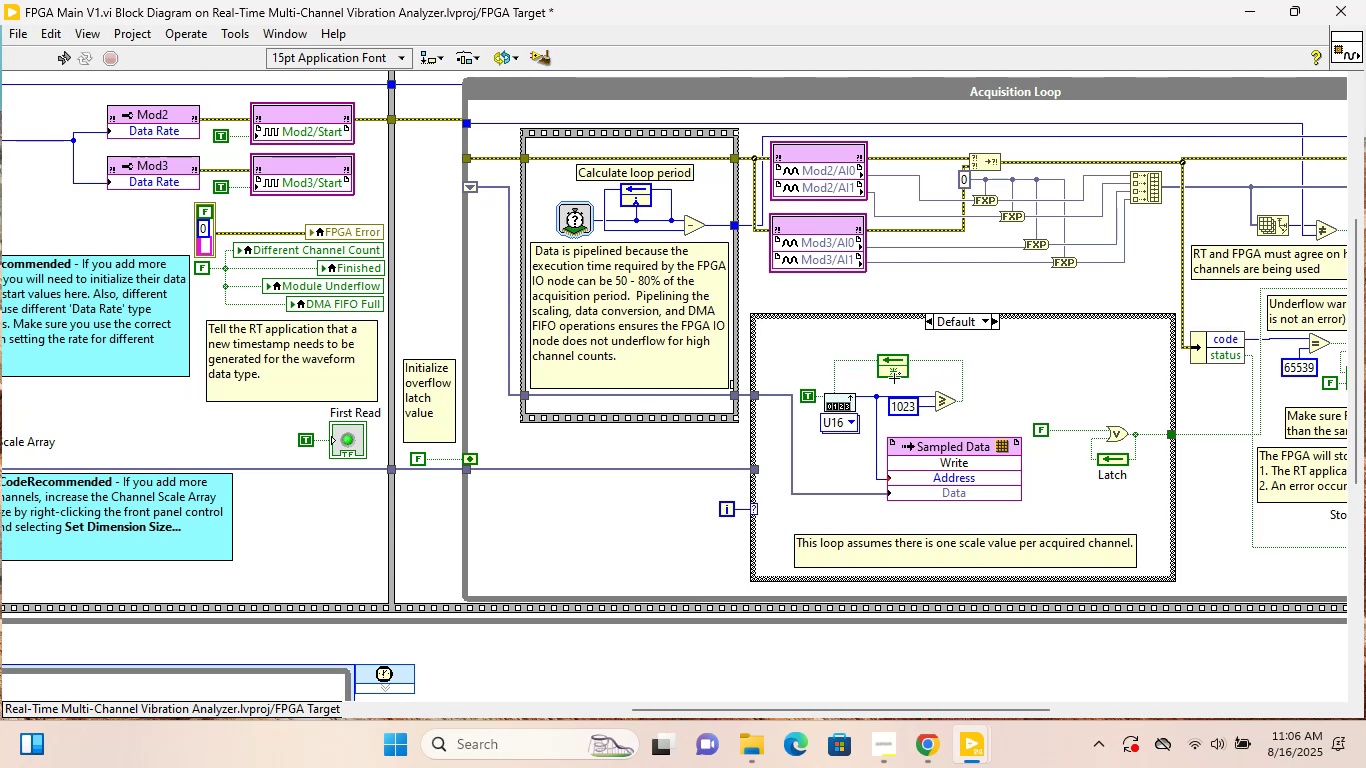 
right_click([893, 374])
 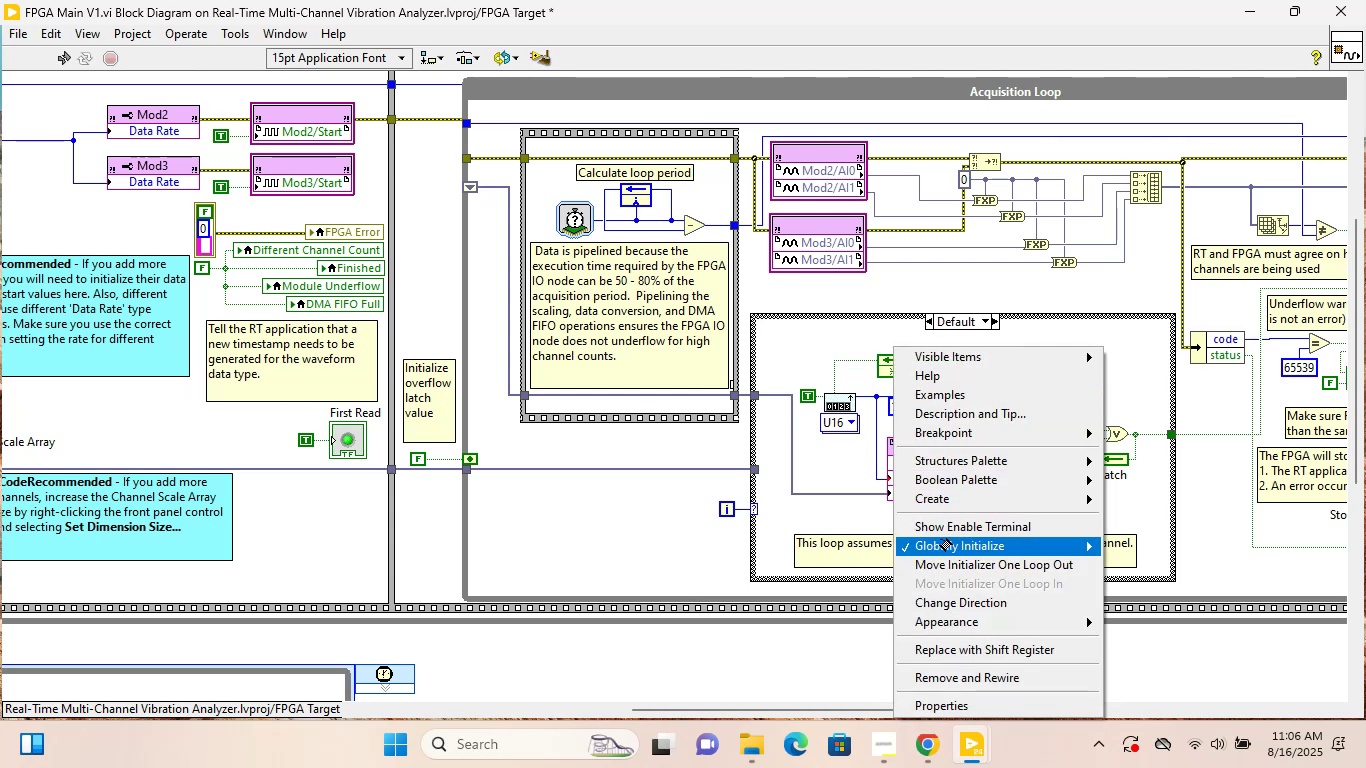 
left_click([954, 503])
 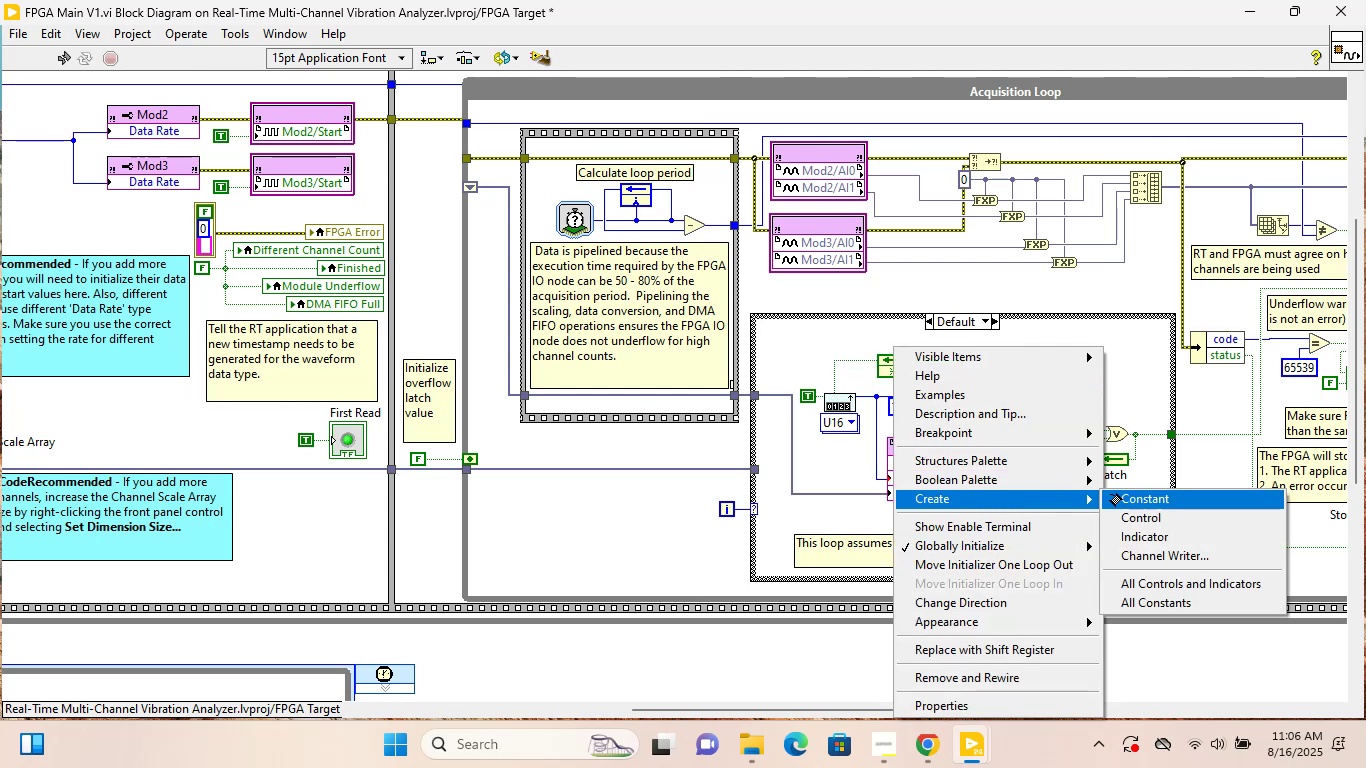 
left_click([1131, 496])
 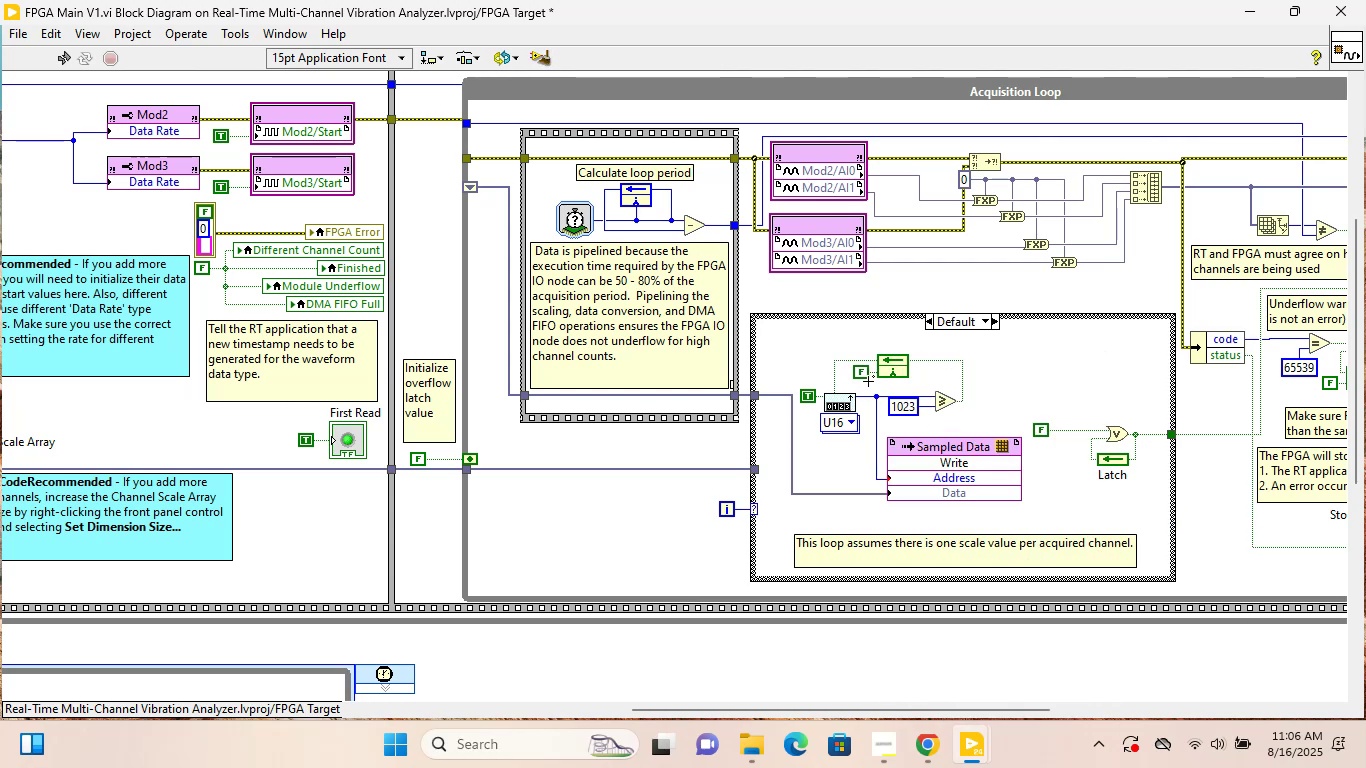 
left_click([861, 370])
 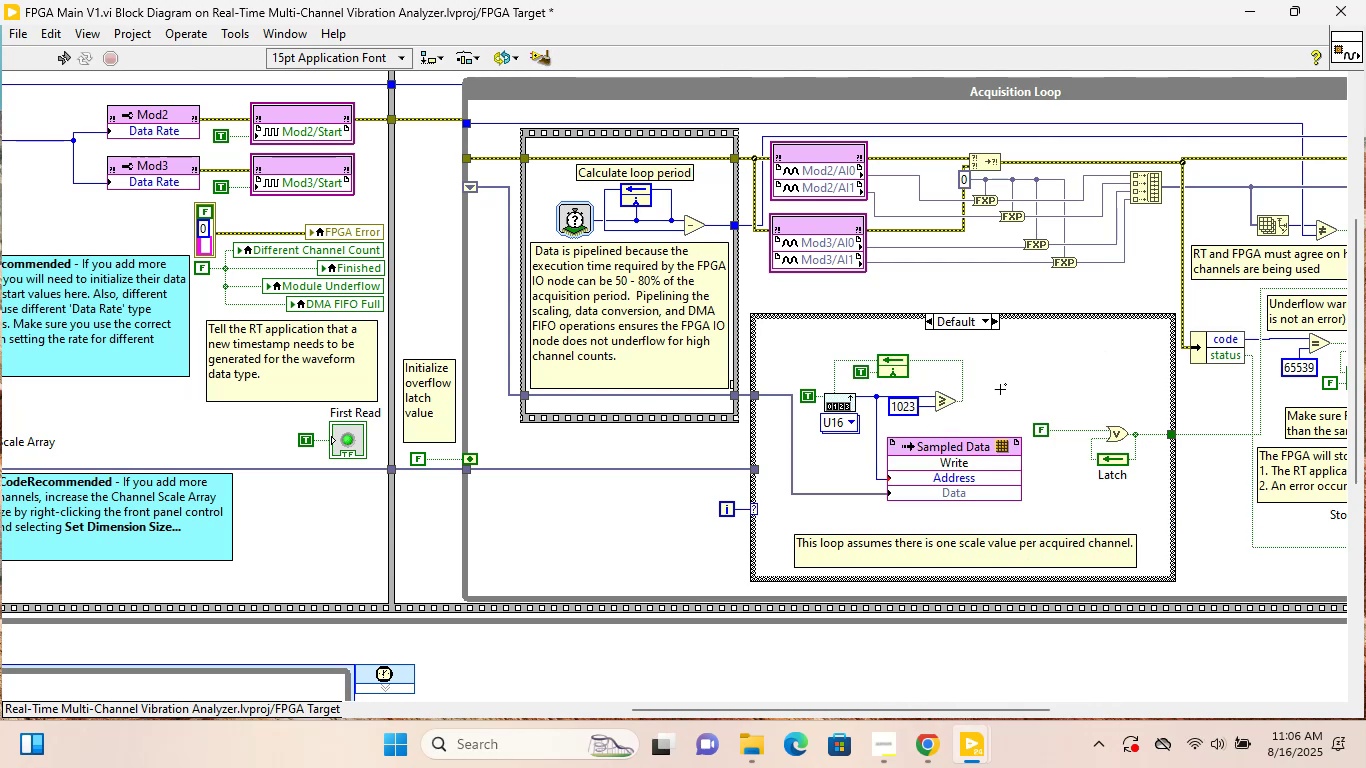 
left_click([1018, 380])
 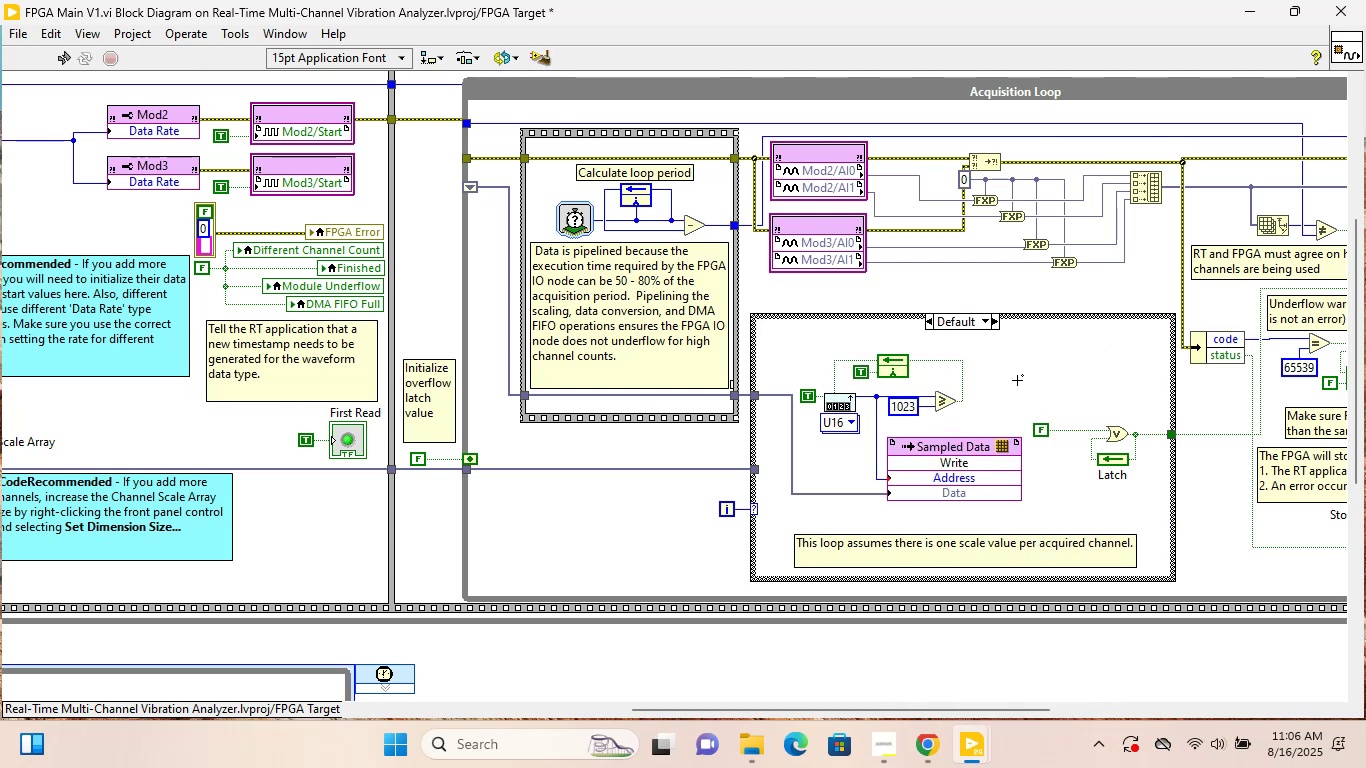 
key(Control+S)
 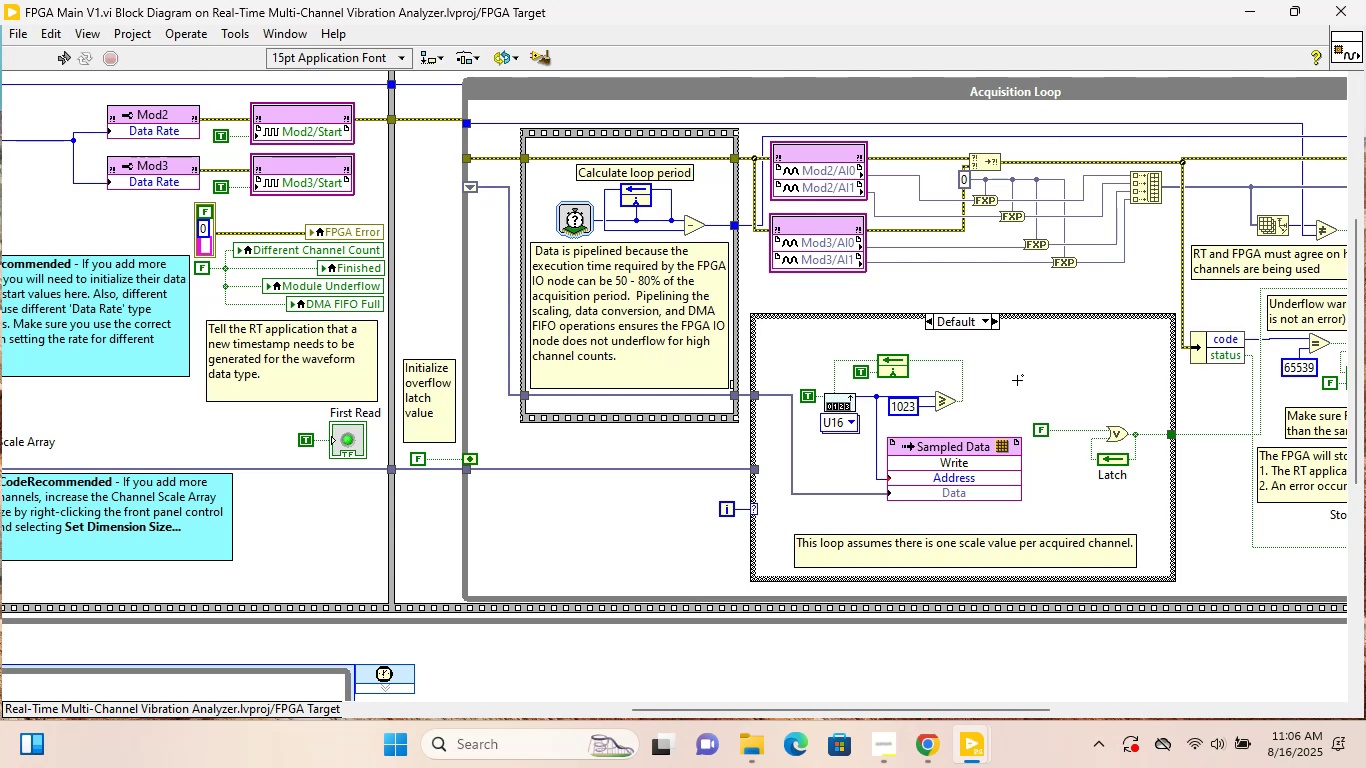 
wait(22.17)
 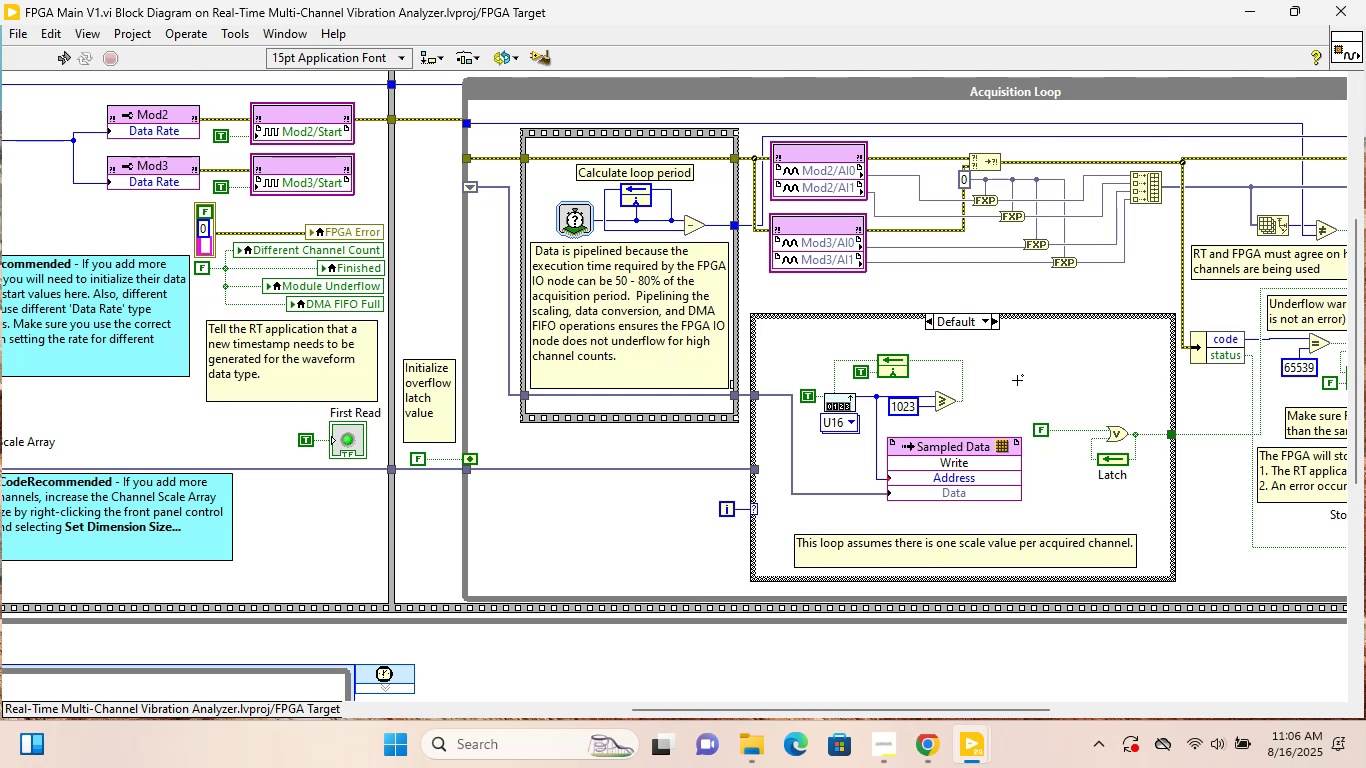 
left_click([66, 52])
 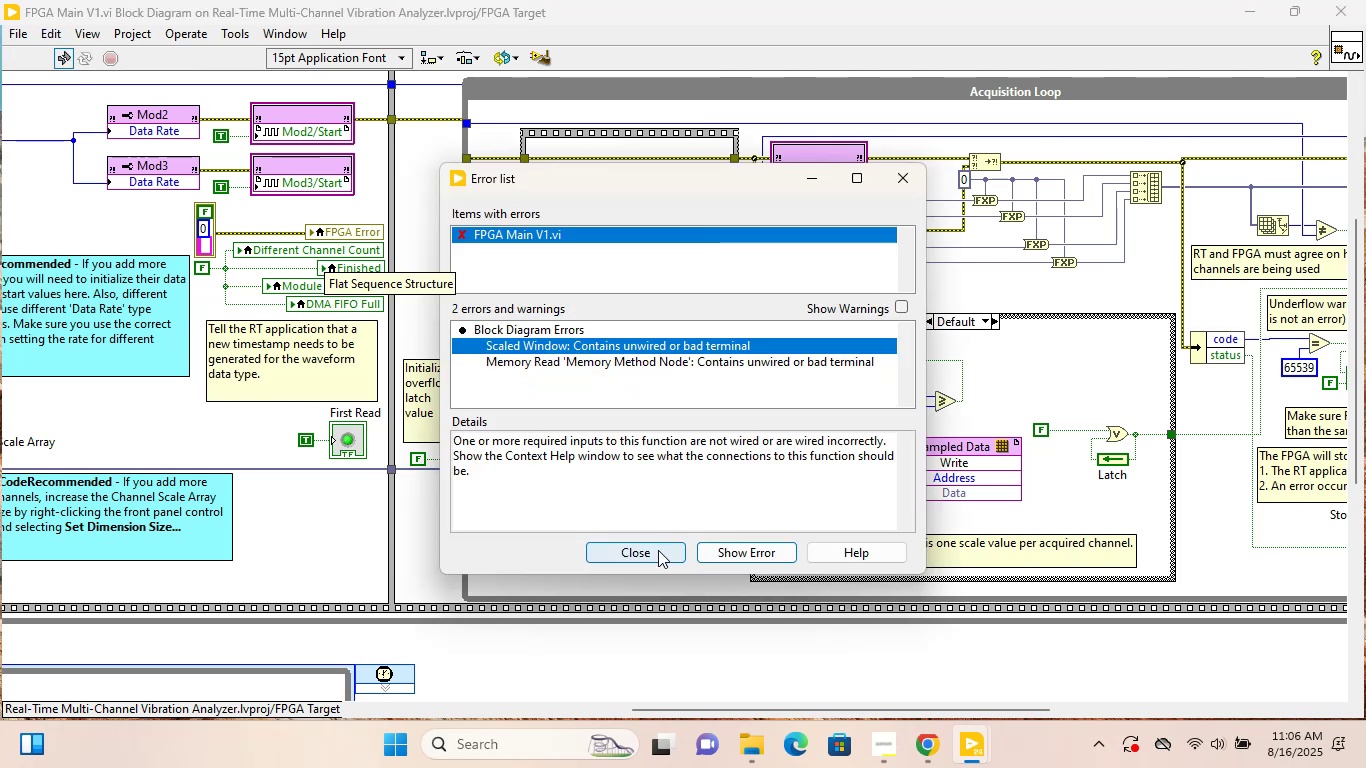 
left_click([658, 550])
 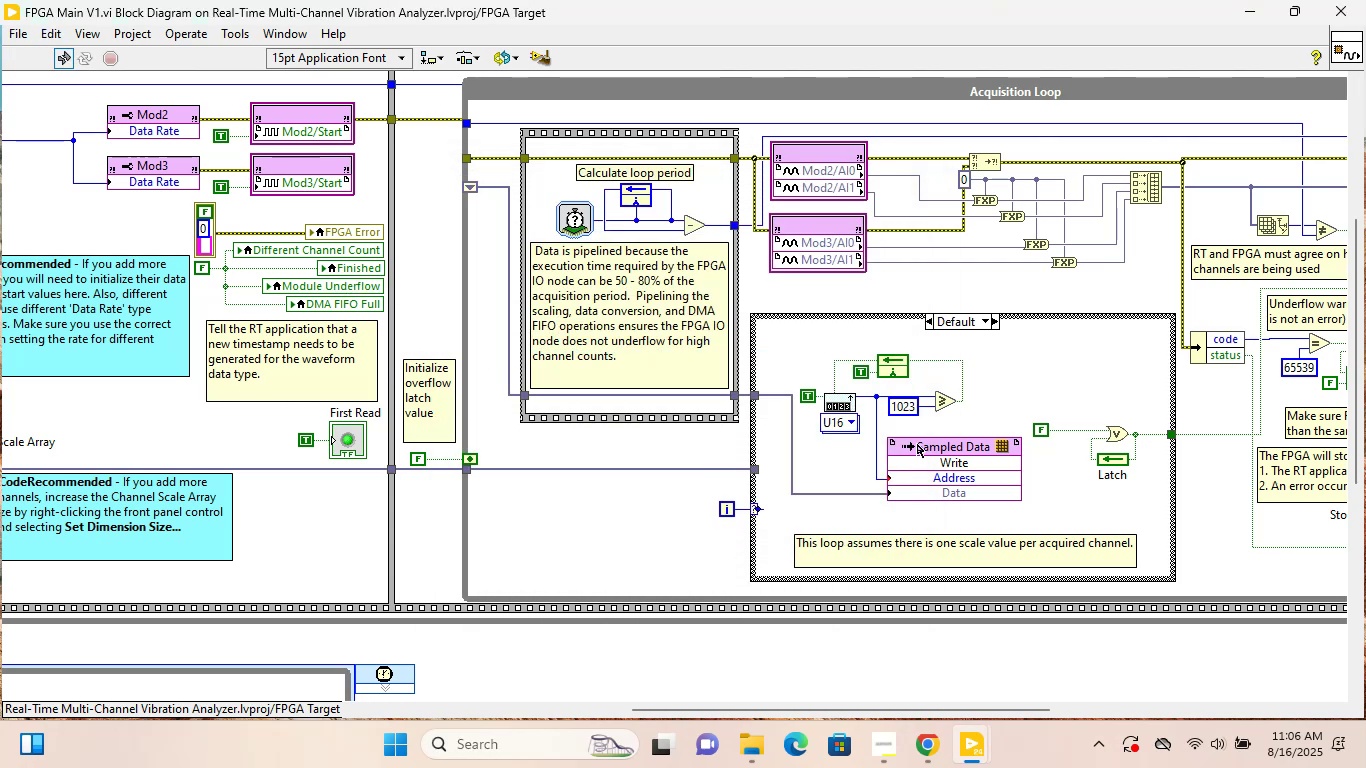 
left_click([1014, 398])
 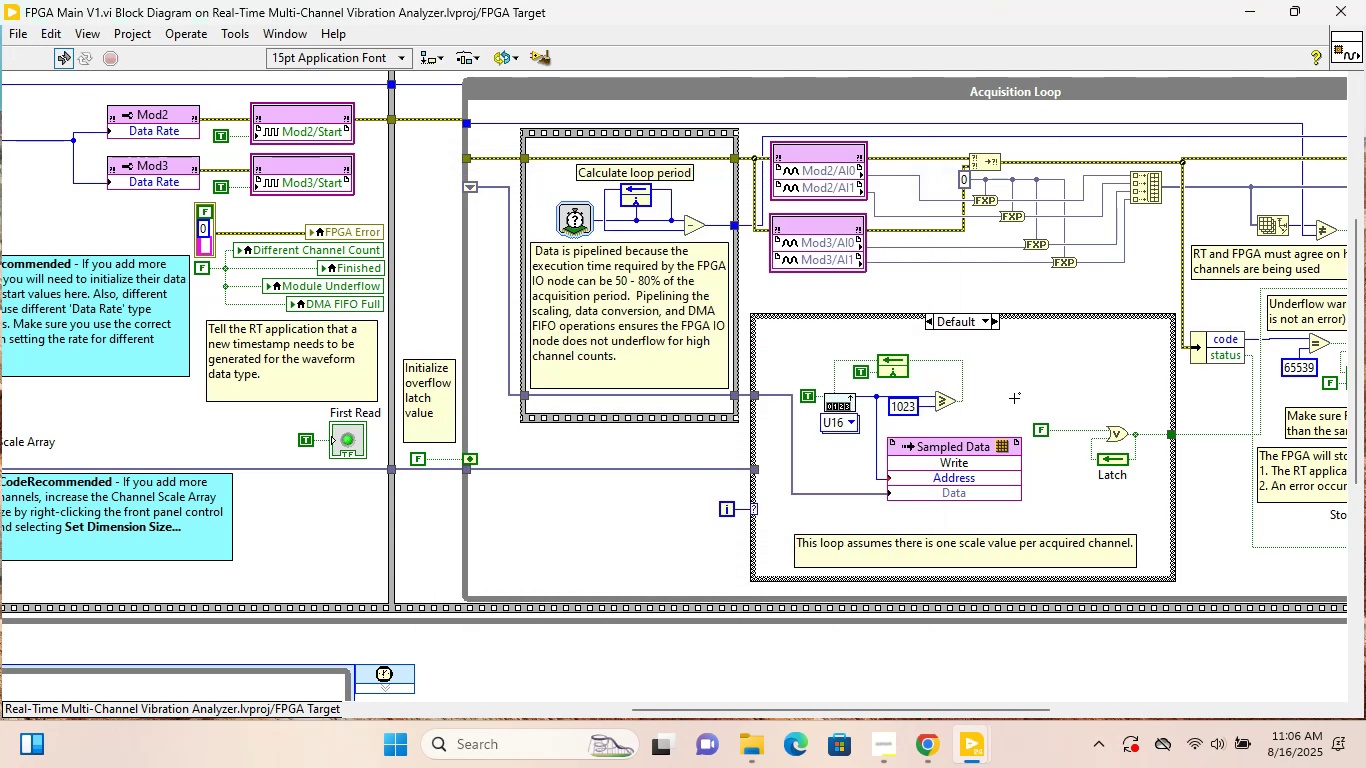 
scroll: coordinate [1014, 398], scroll_direction: down, amount: 5.0
 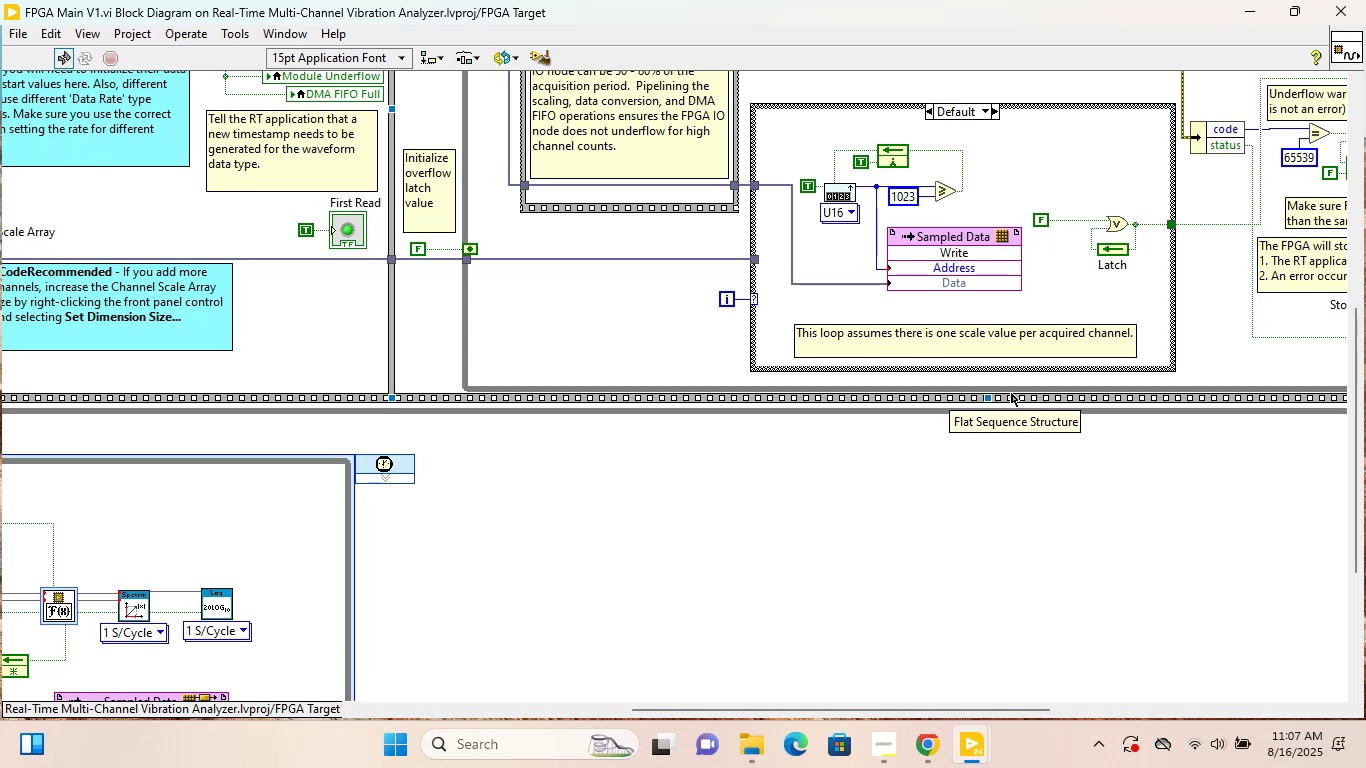 
wait(14.94)
 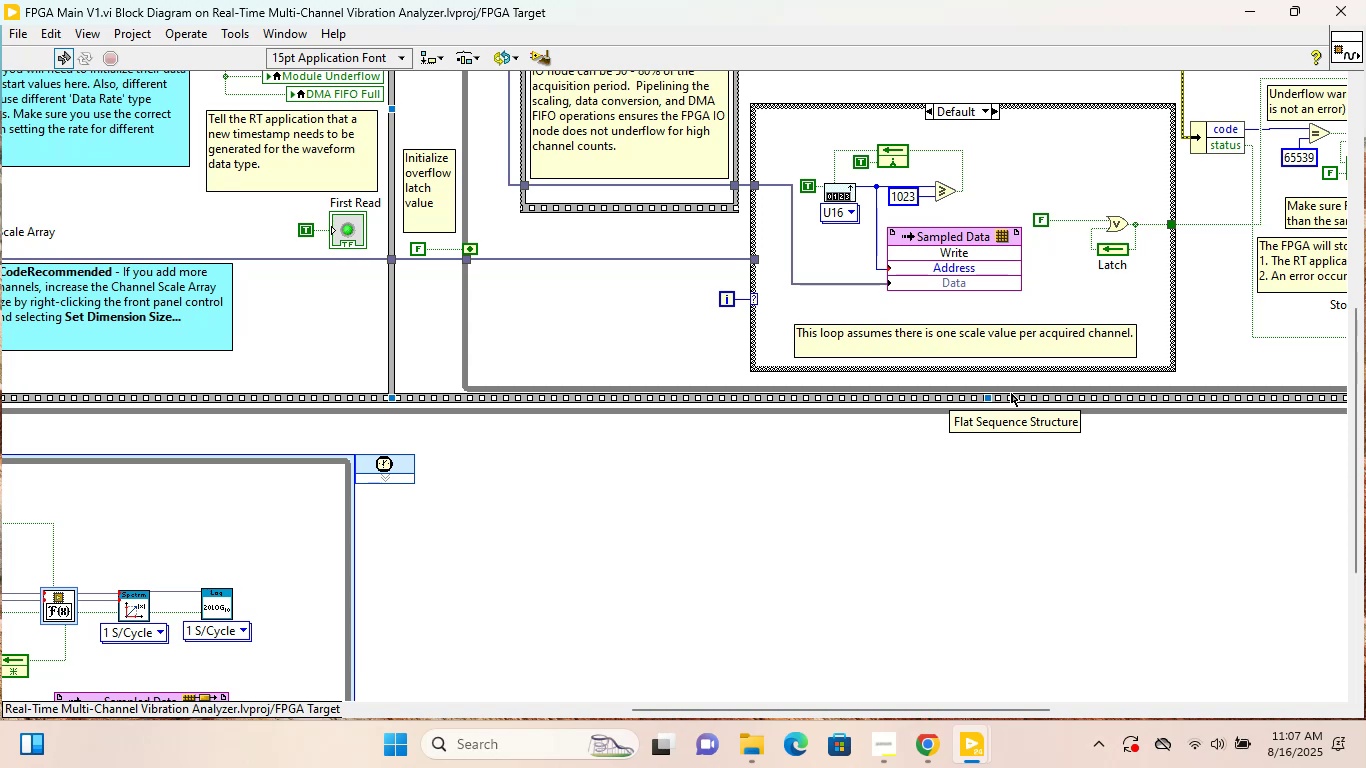 
left_click_drag(start_coordinate=[962, 713], to_coordinate=[849, 722])
 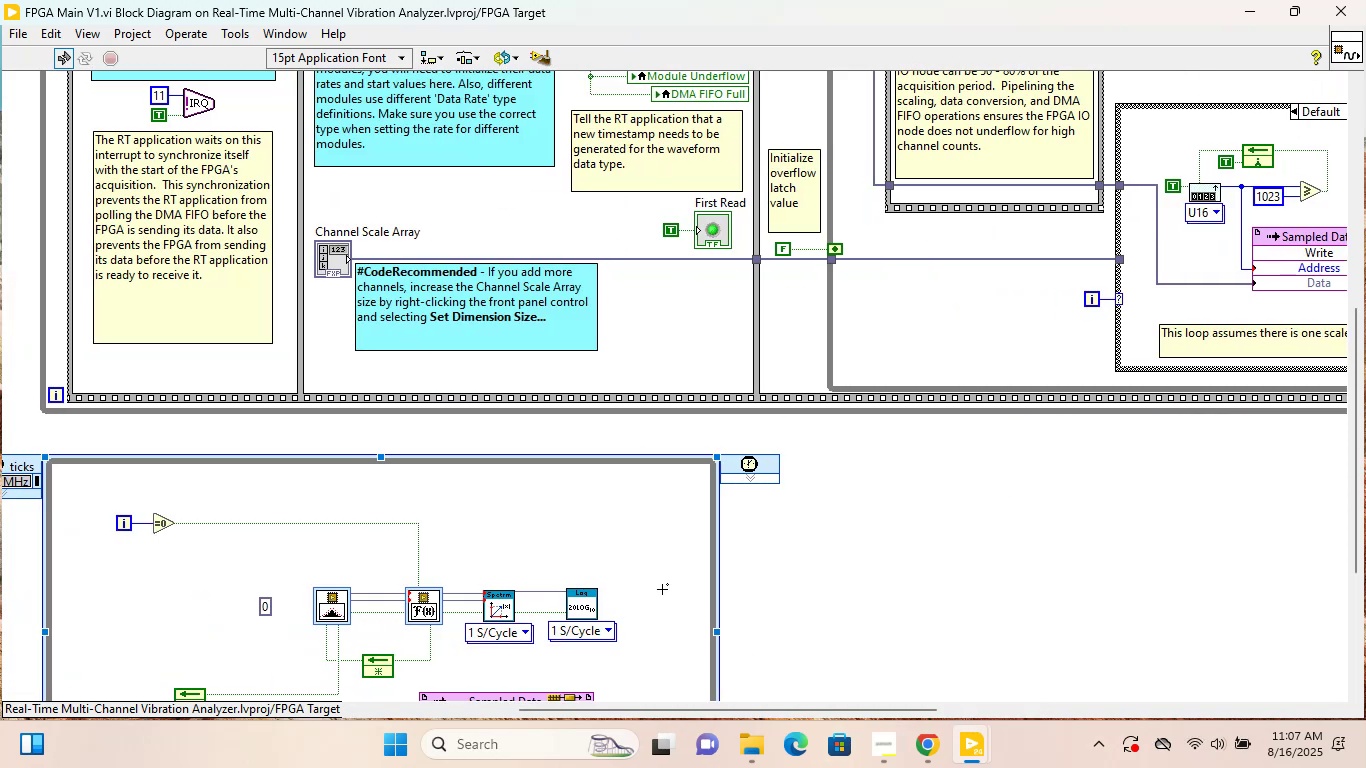 
scroll: coordinate [548, 544], scroll_direction: down, amount: 5.0
 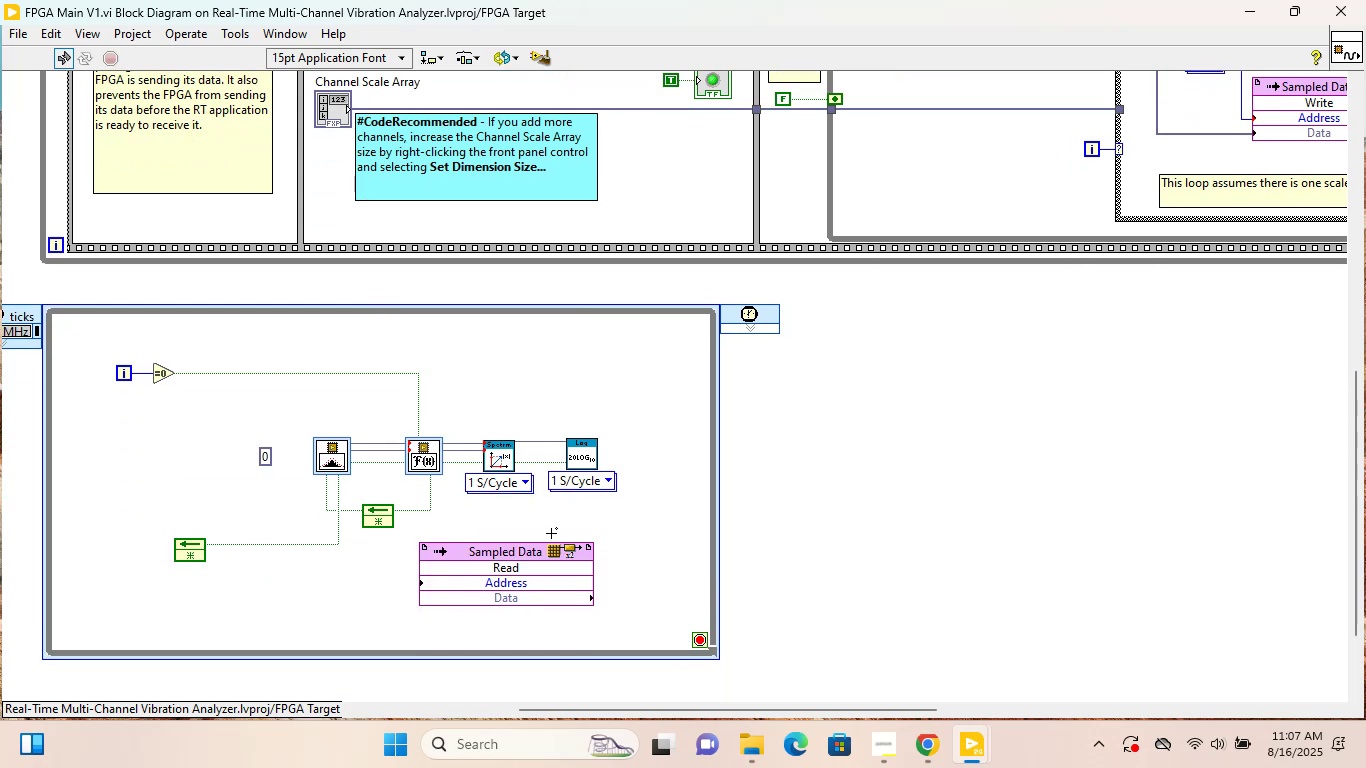 
wait(11.35)
 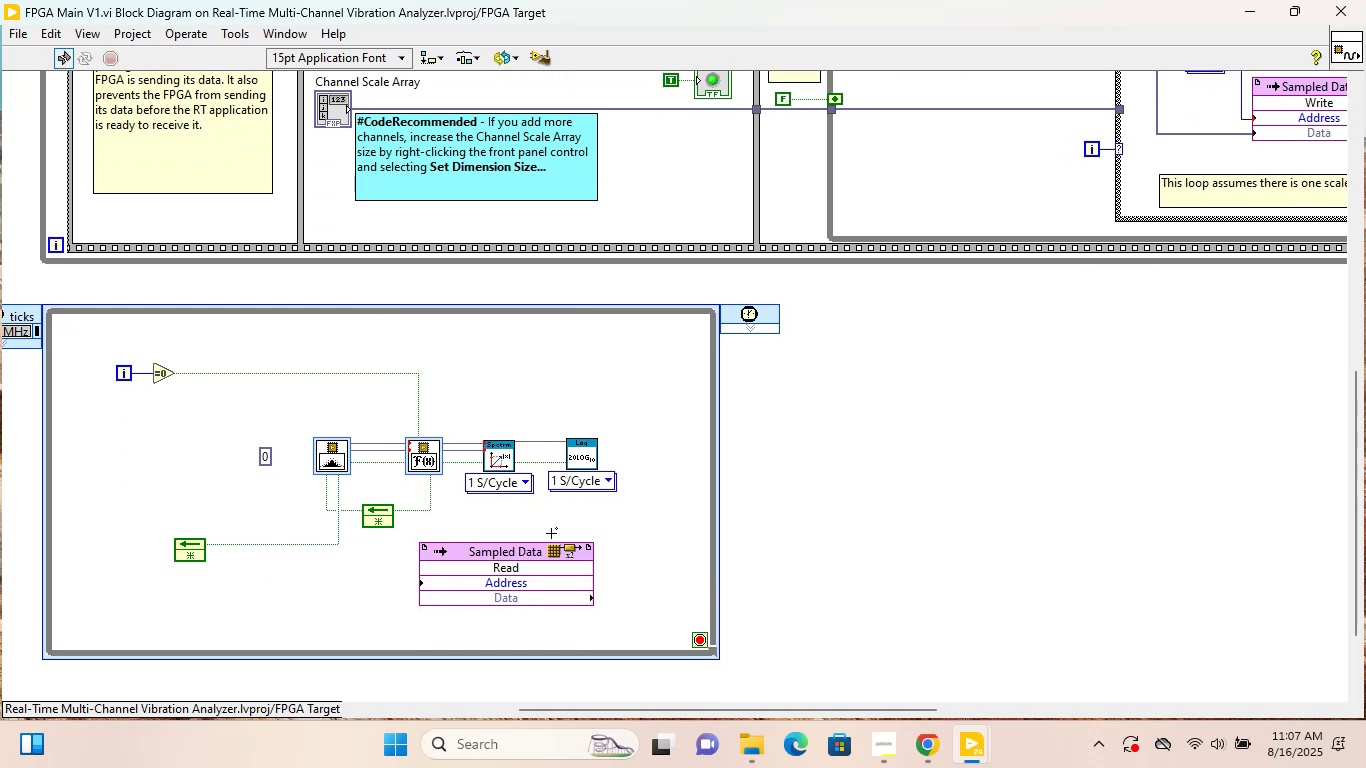 
left_click_drag(start_coordinate=[630, 710], to_coordinate=[579, 711])
 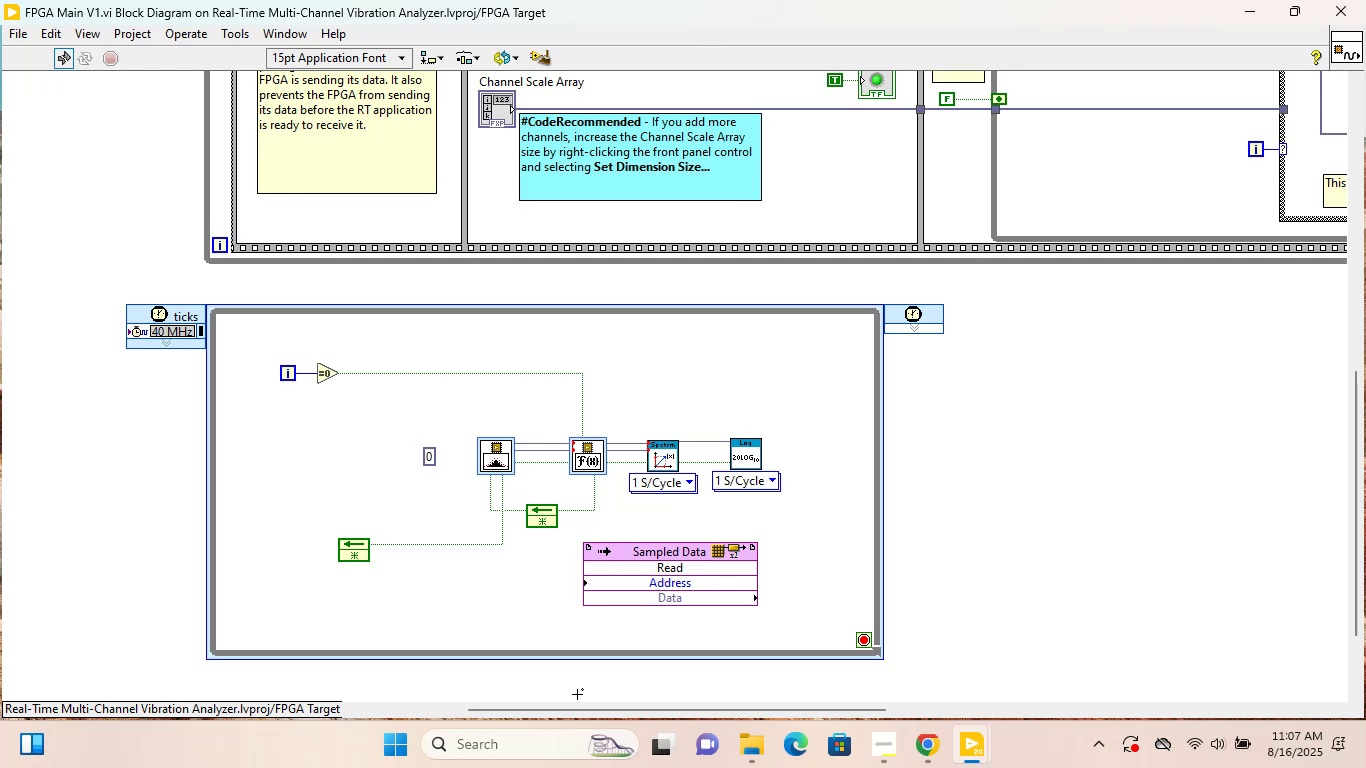 
wait(6.79)
 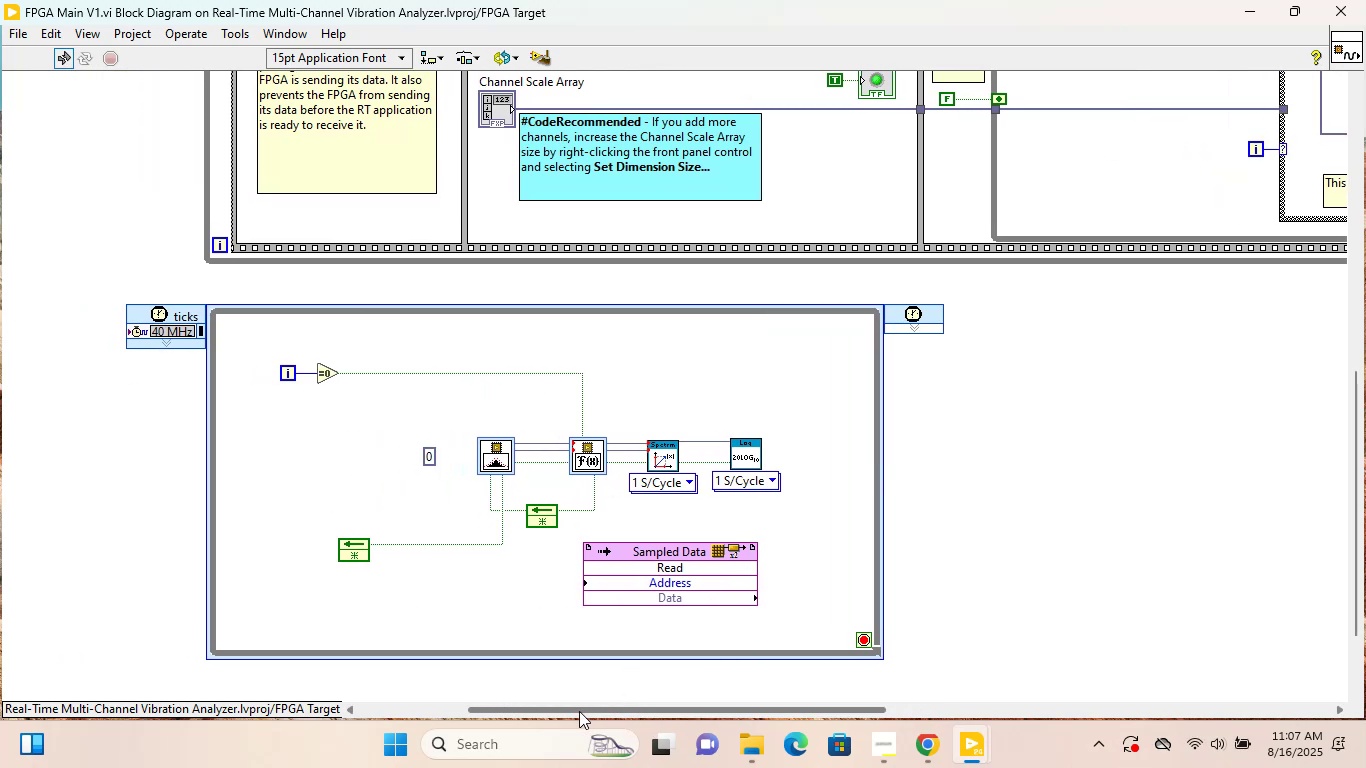 
left_click_drag(start_coordinate=[446, 483], to_coordinate=[415, 443])
 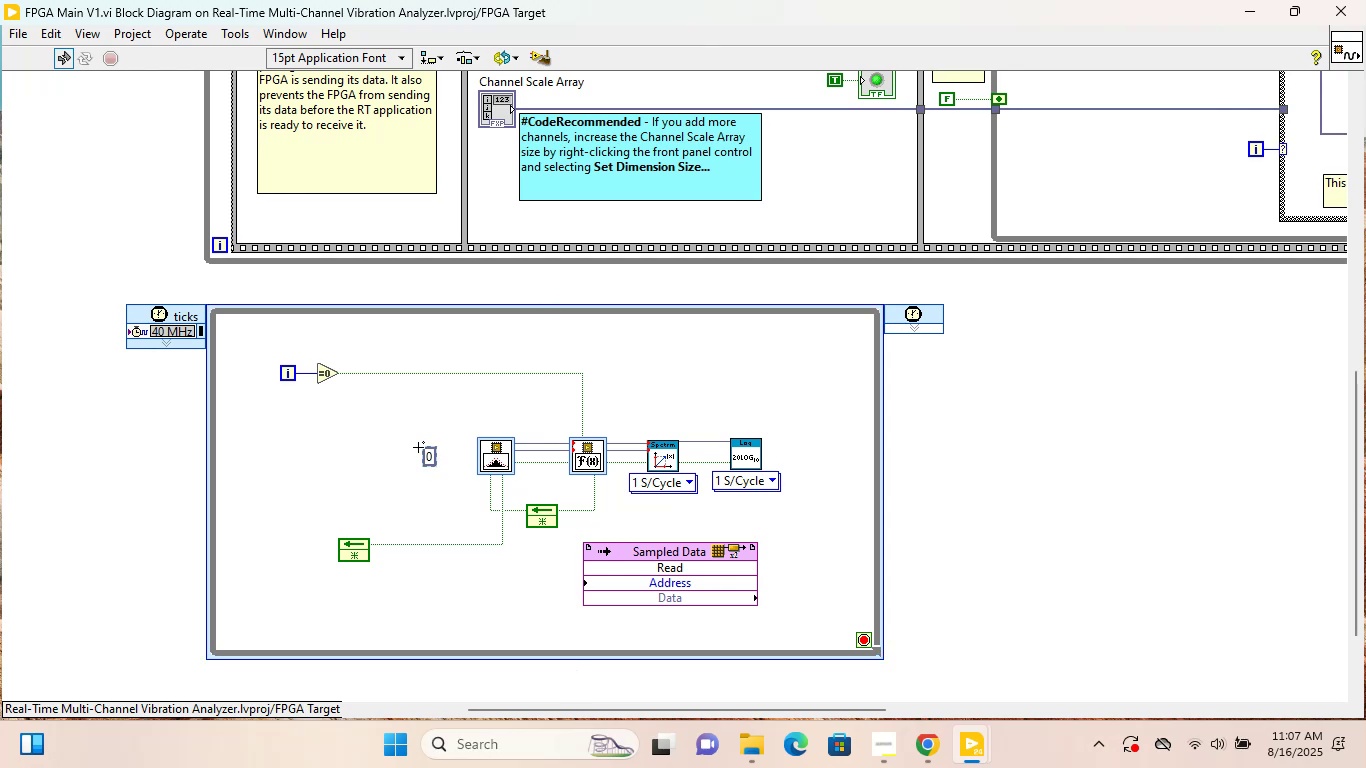 
key(Delete)
 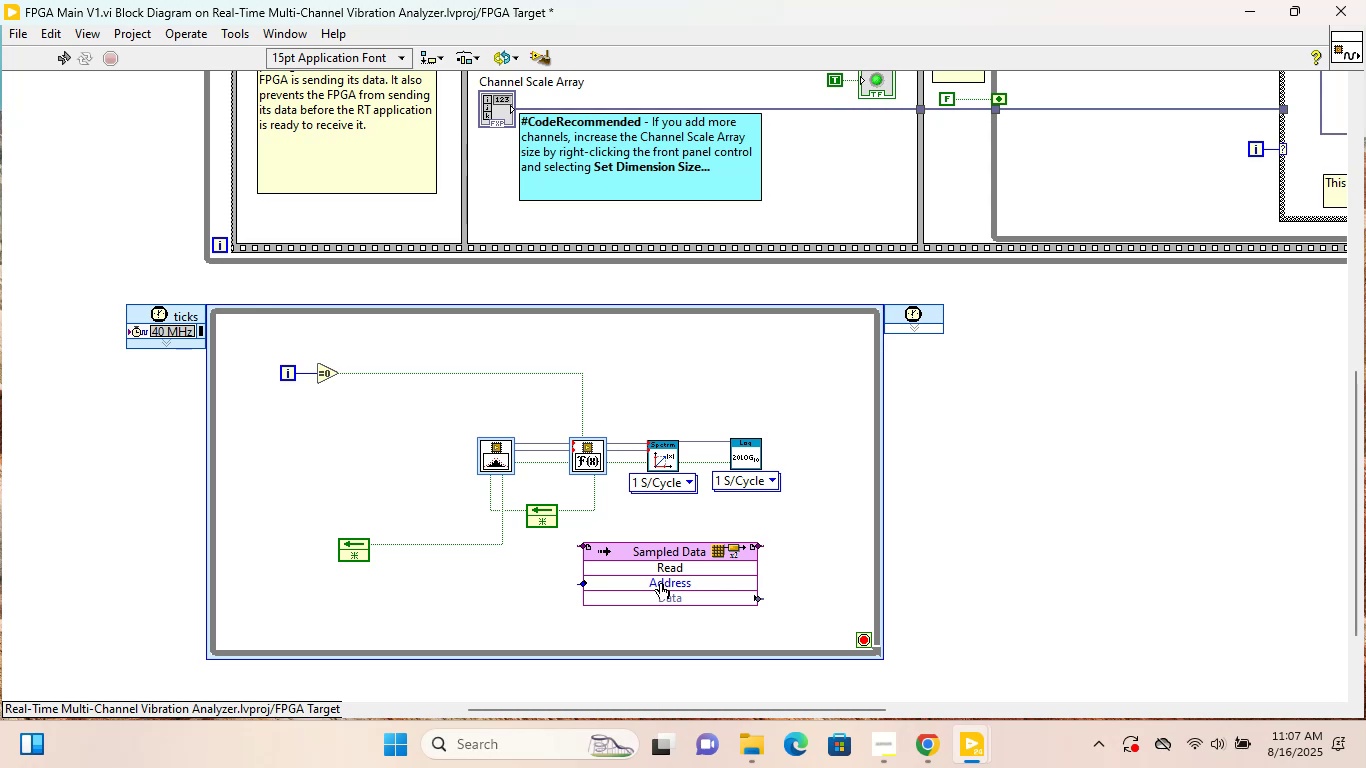 
wait(21.37)
 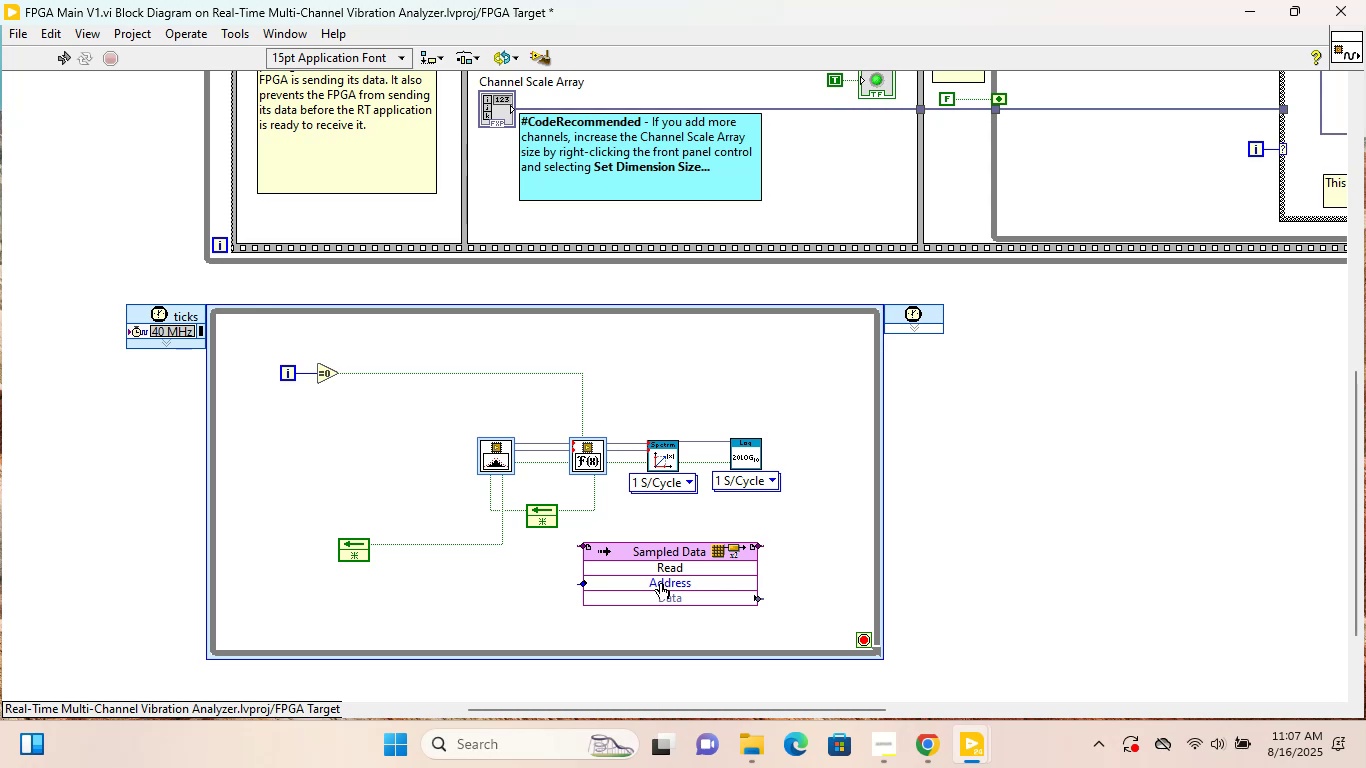 
left_click_drag(start_coordinate=[648, 551], to_coordinate=[326, 438])
 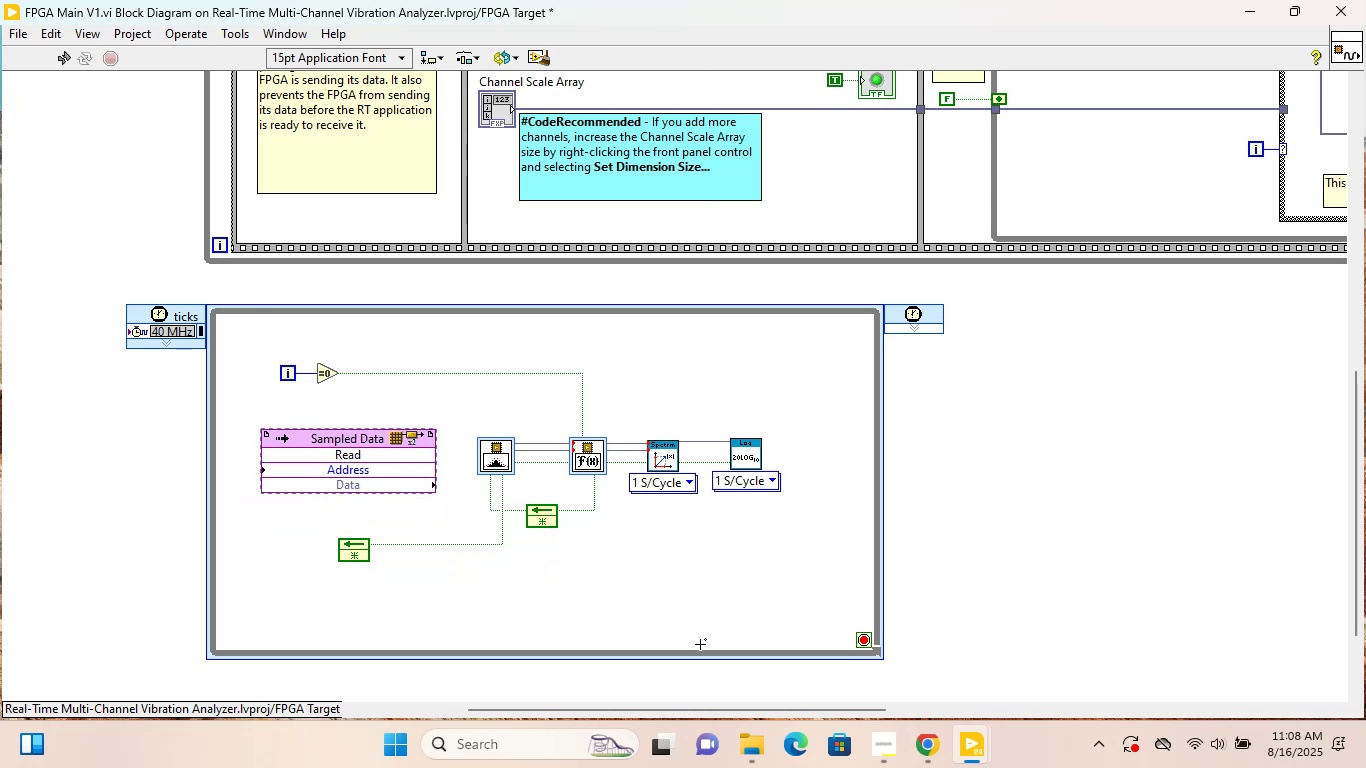 
left_click([709, 617])
 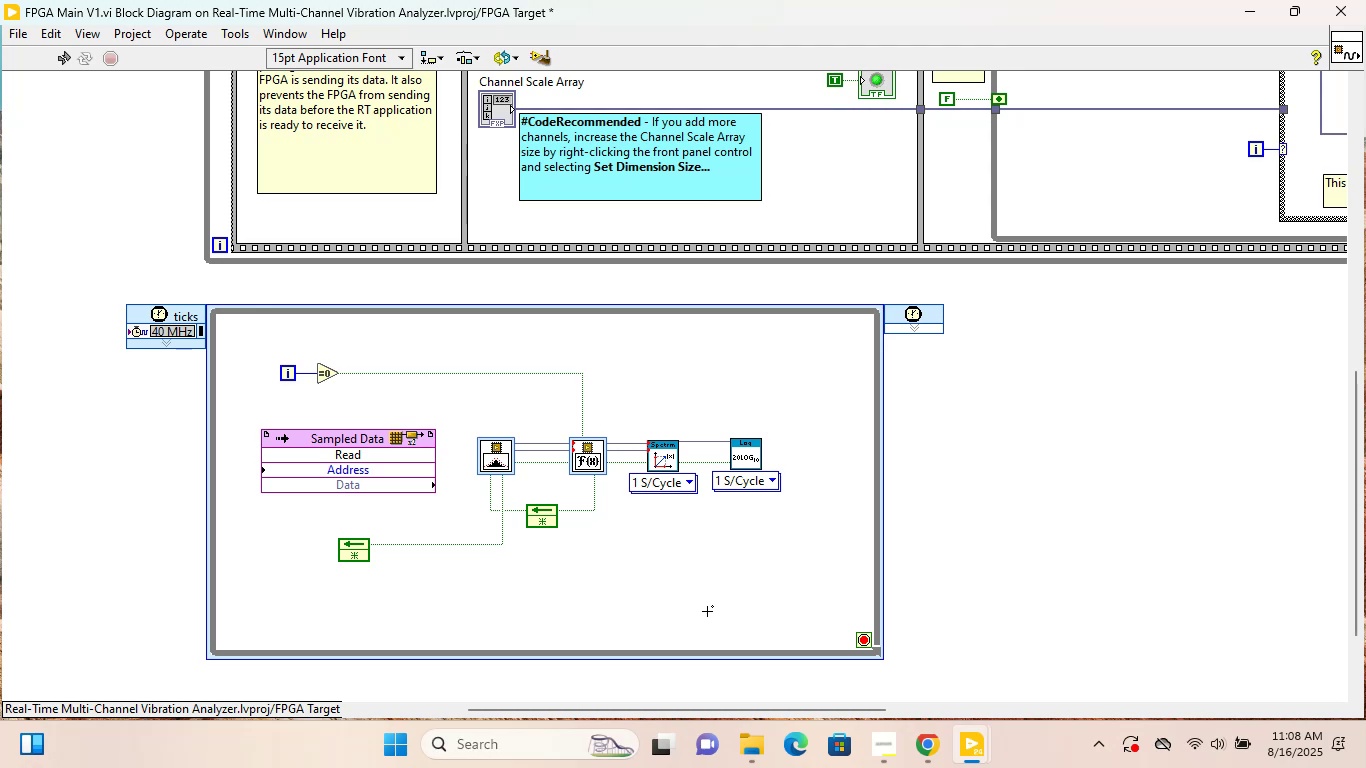 
wait(10.0)
 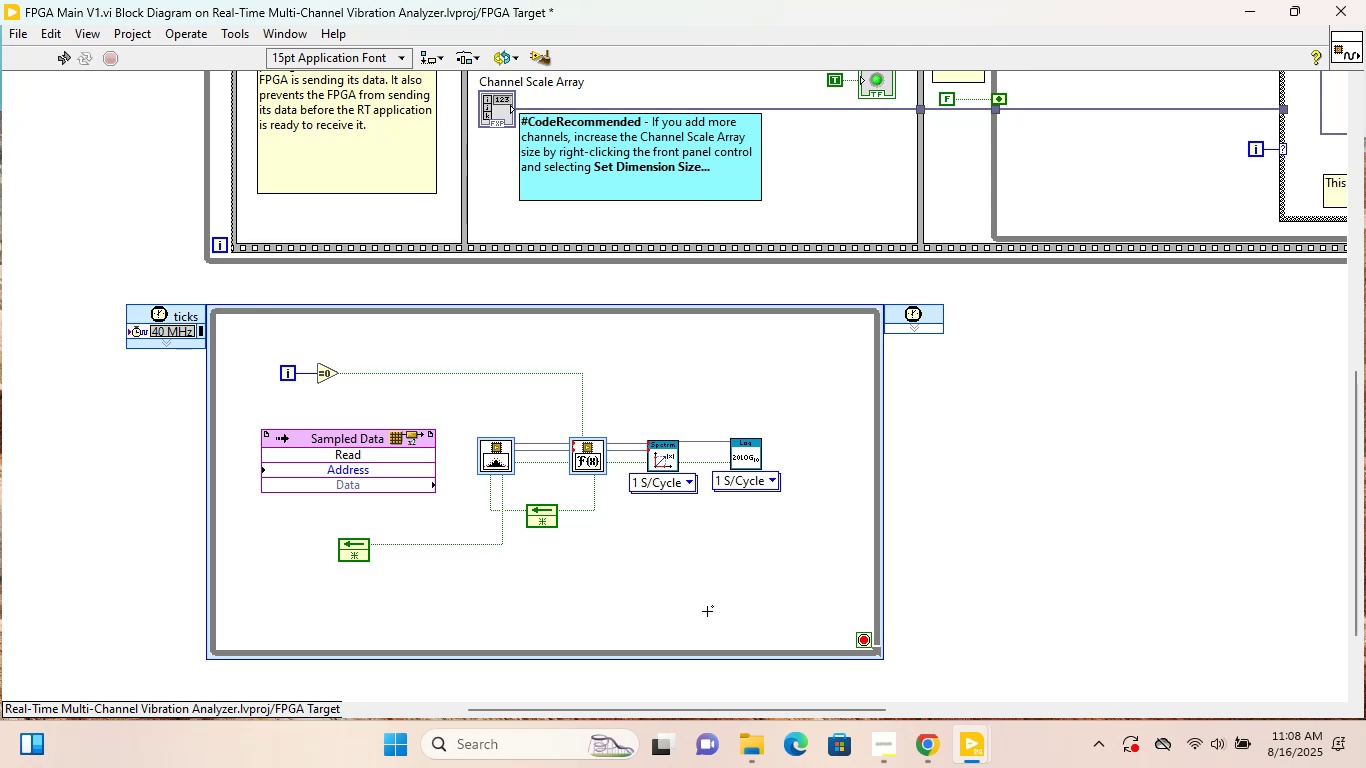 
left_click([1059, 556])
 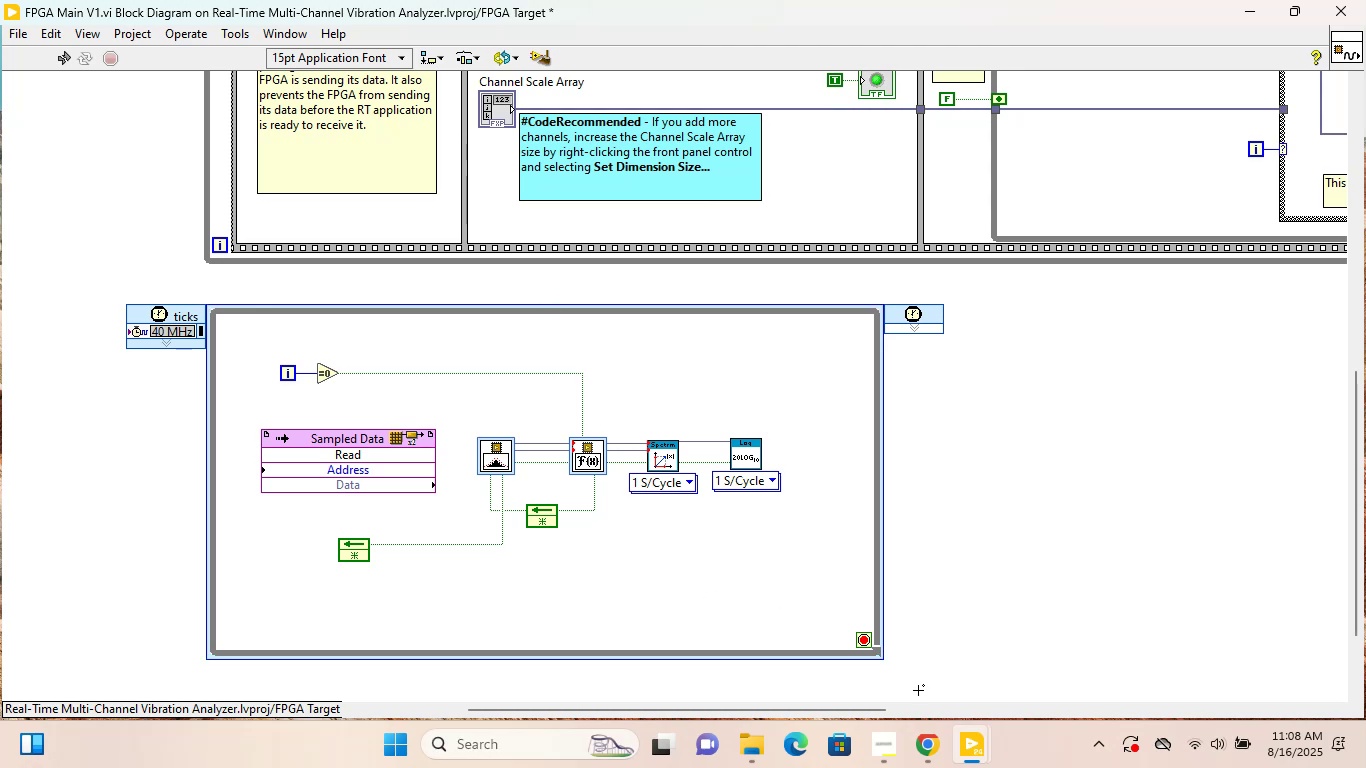 
left_click_drag(start_coordinate=[871, 705], to_coordinate=[965, 716])
 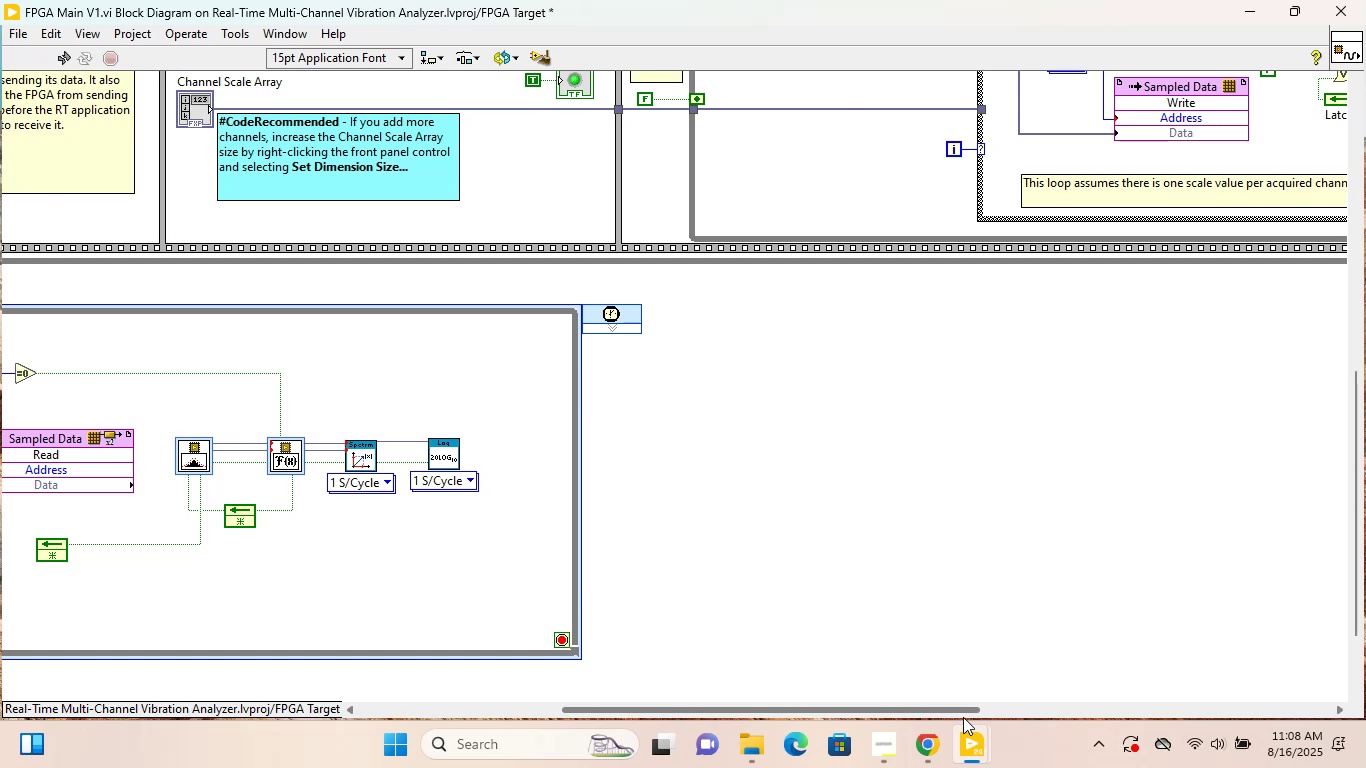 